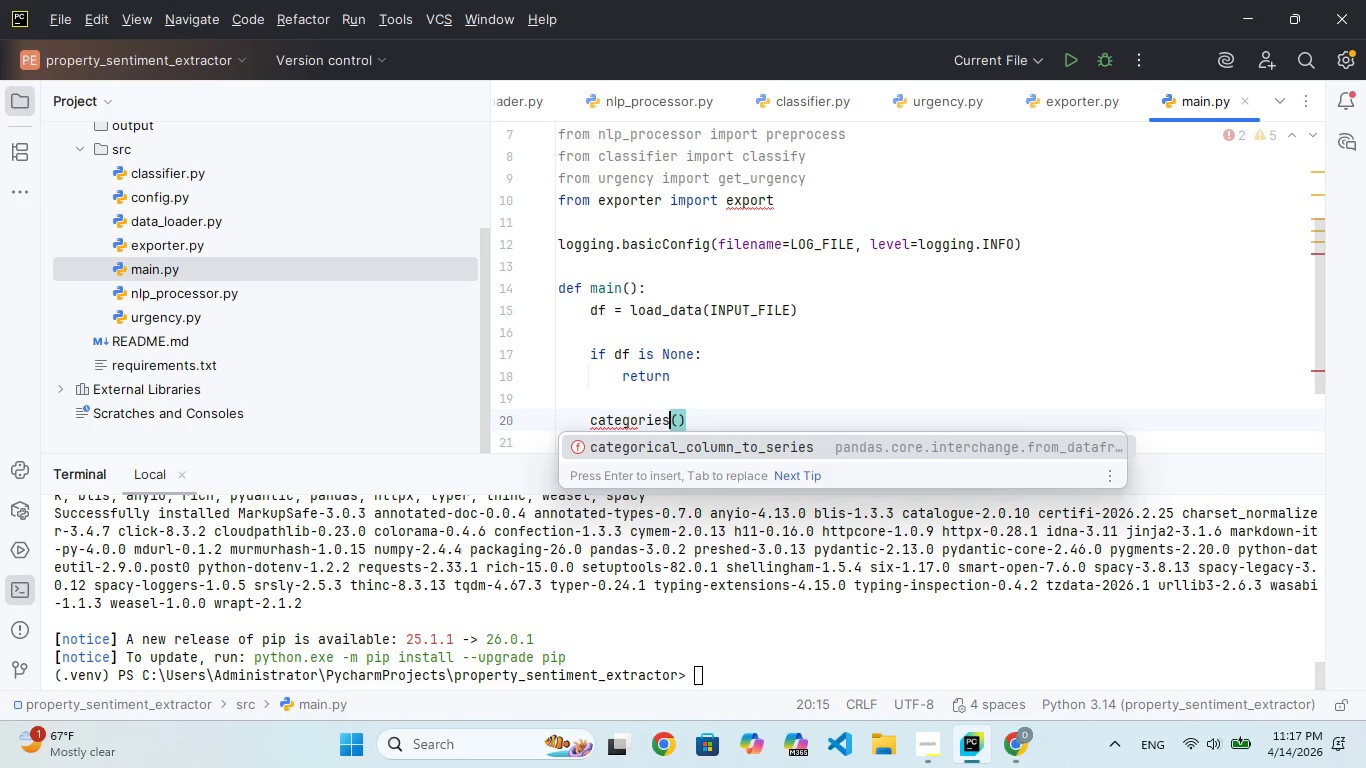 
key(ArrowRight)
 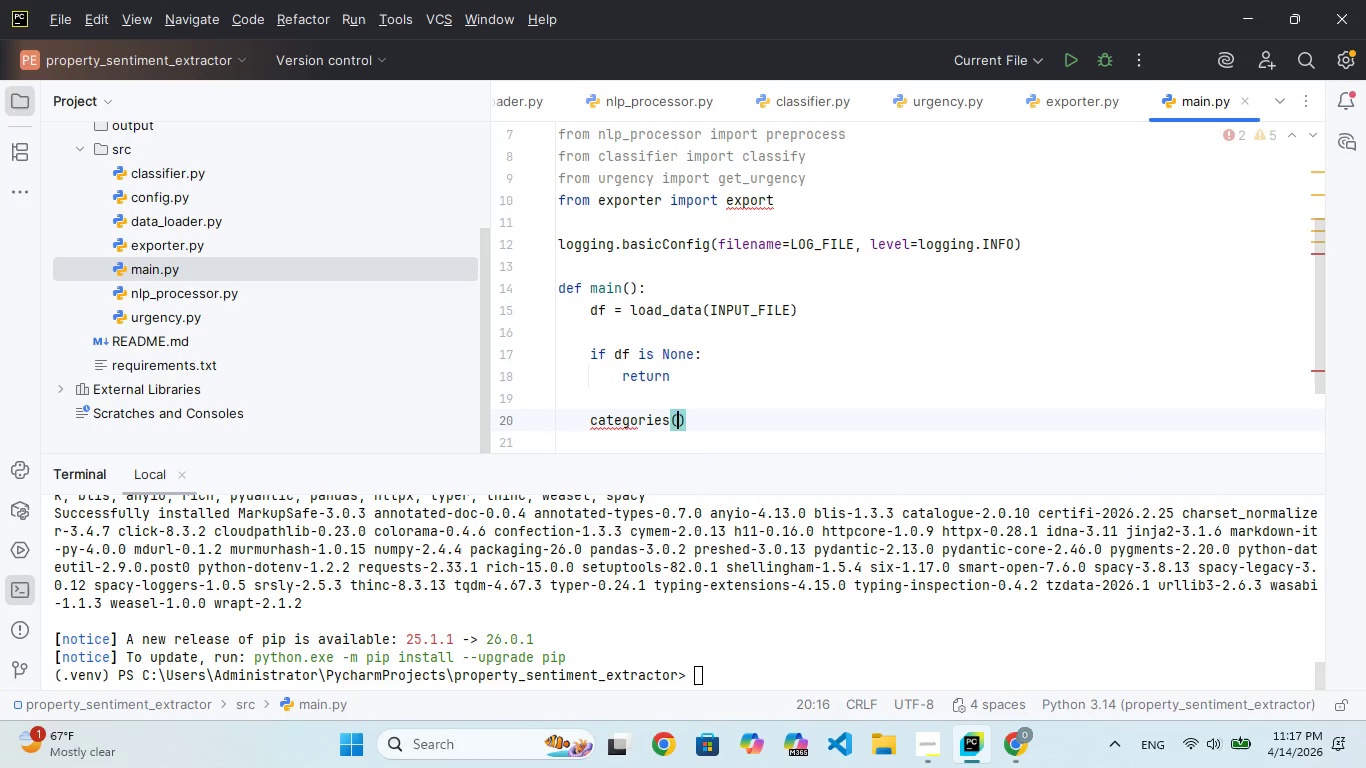 
key(ArrowRight)
 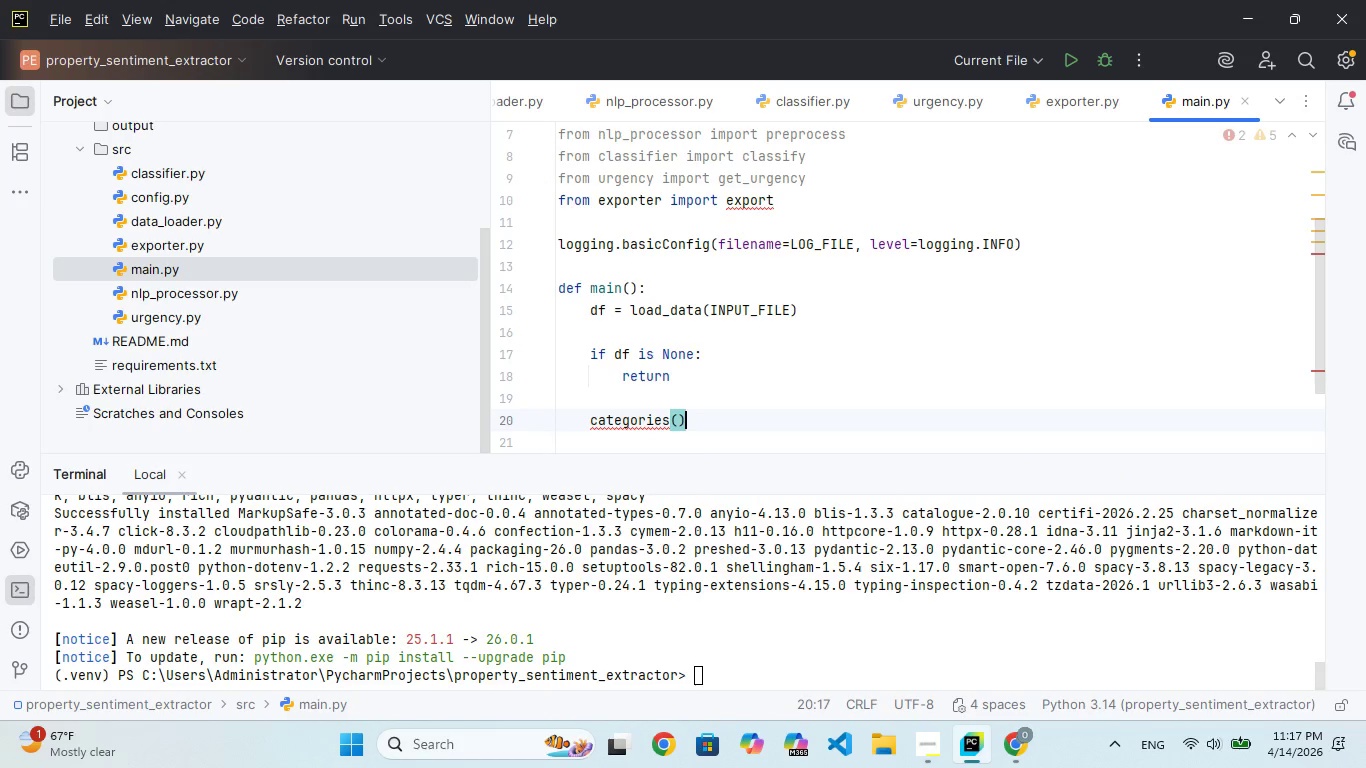 
key(Backspace)
 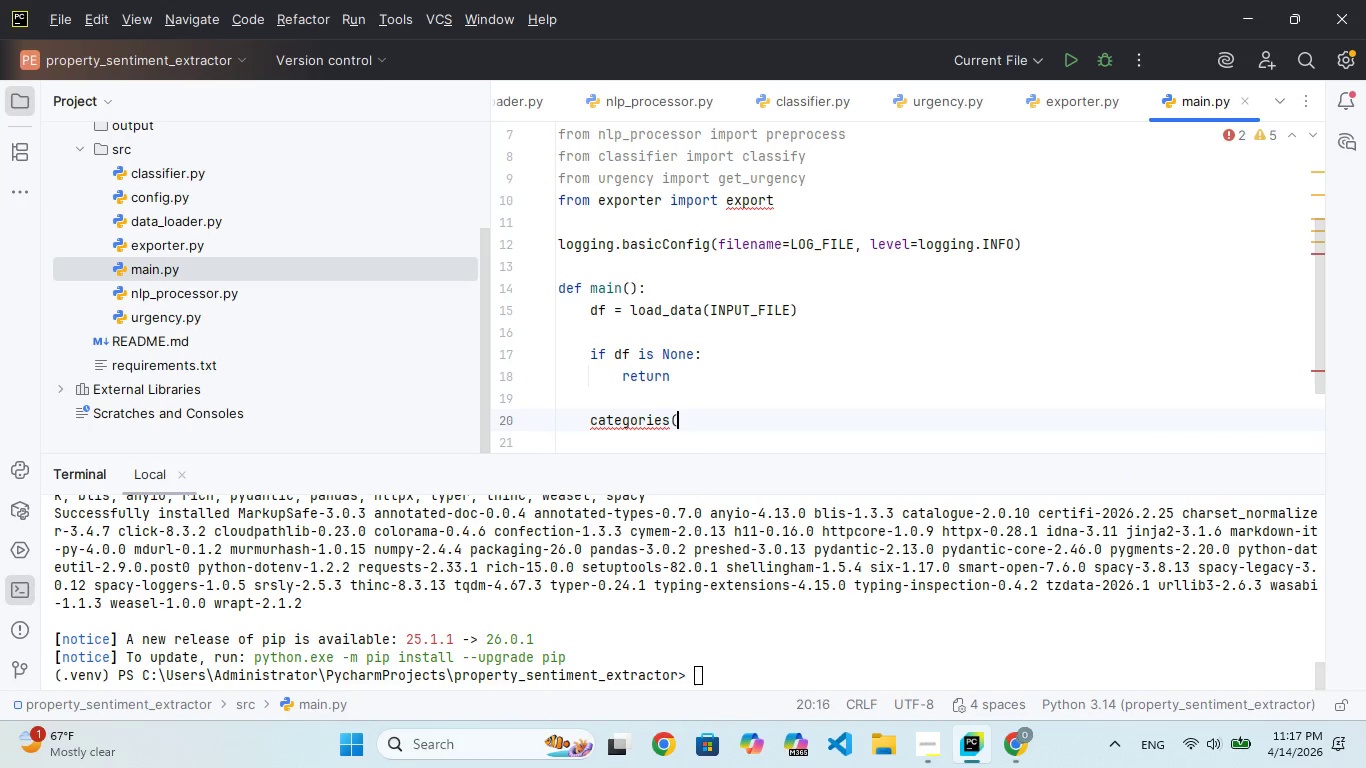 
key(Backspace)
 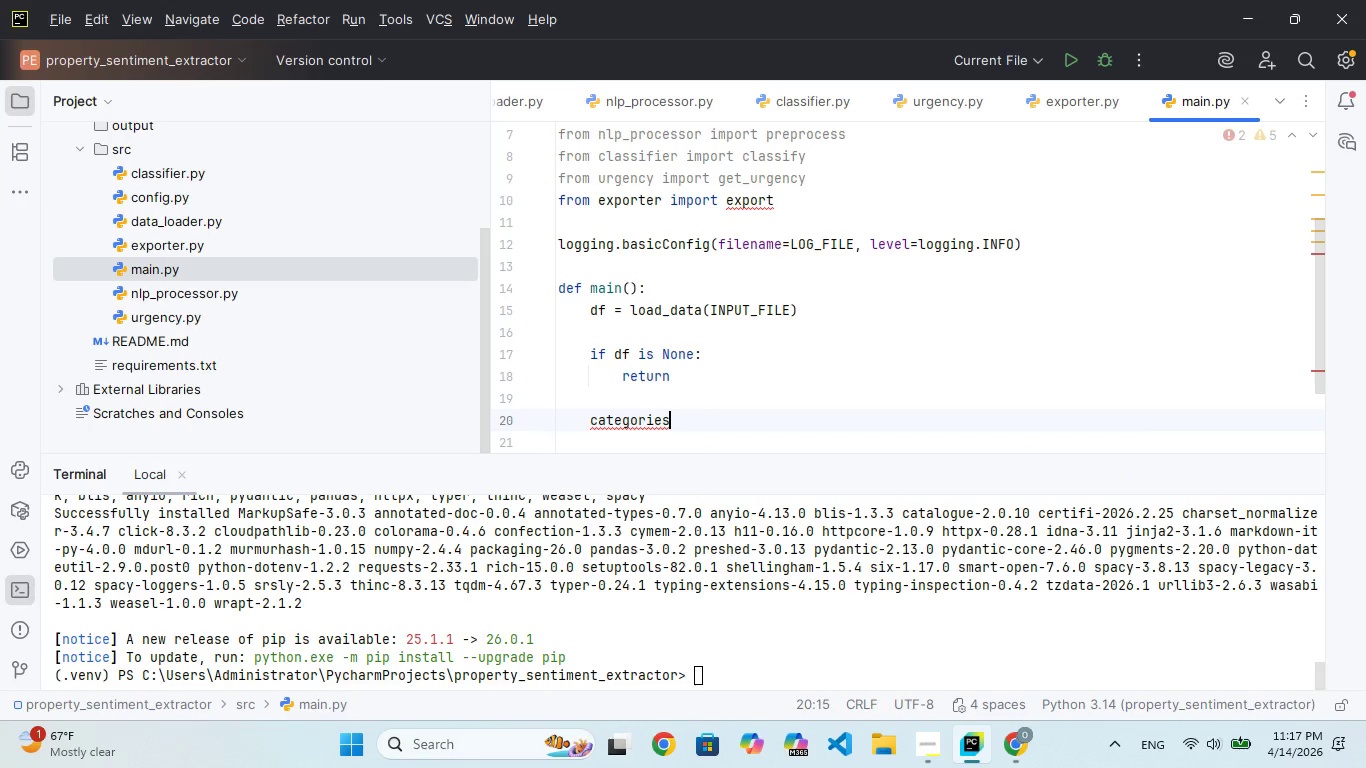 
key(Space)
 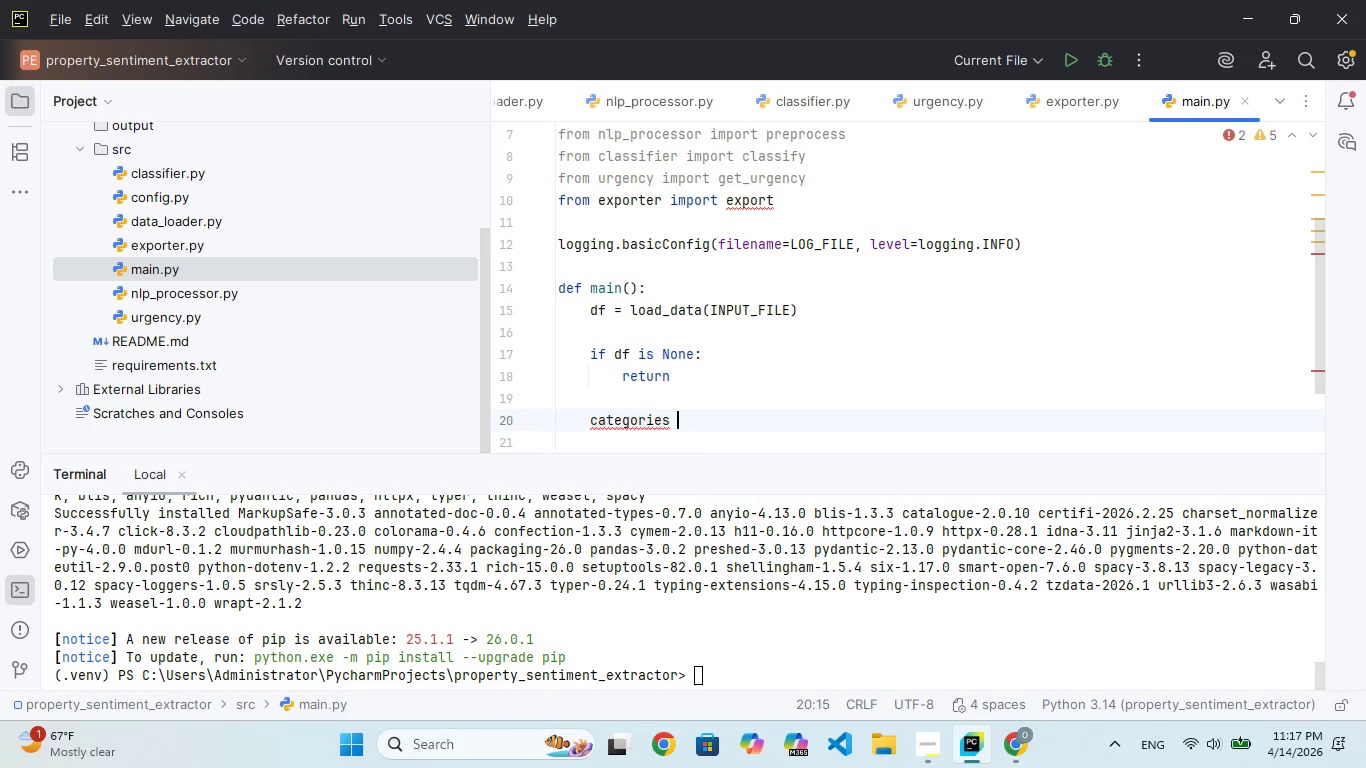 
key(Equal)
 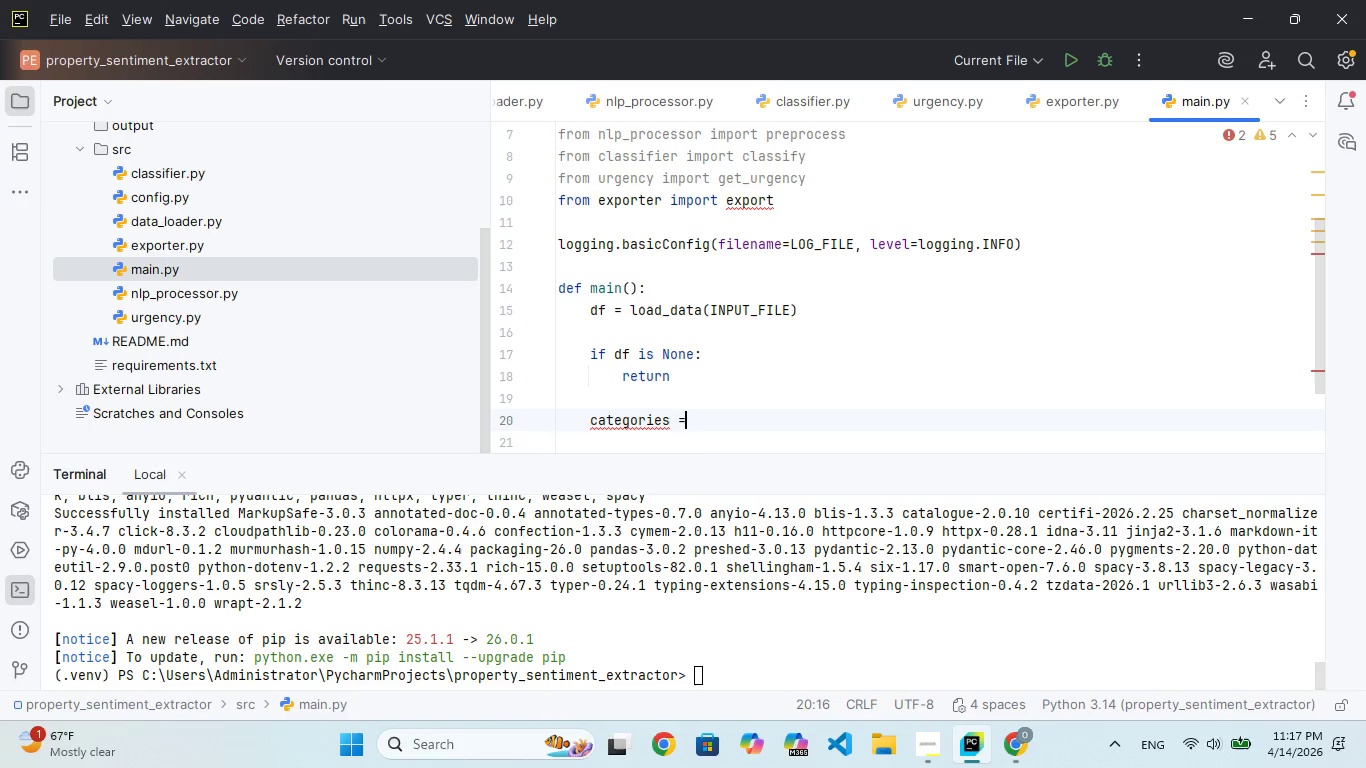 
key(Space)
 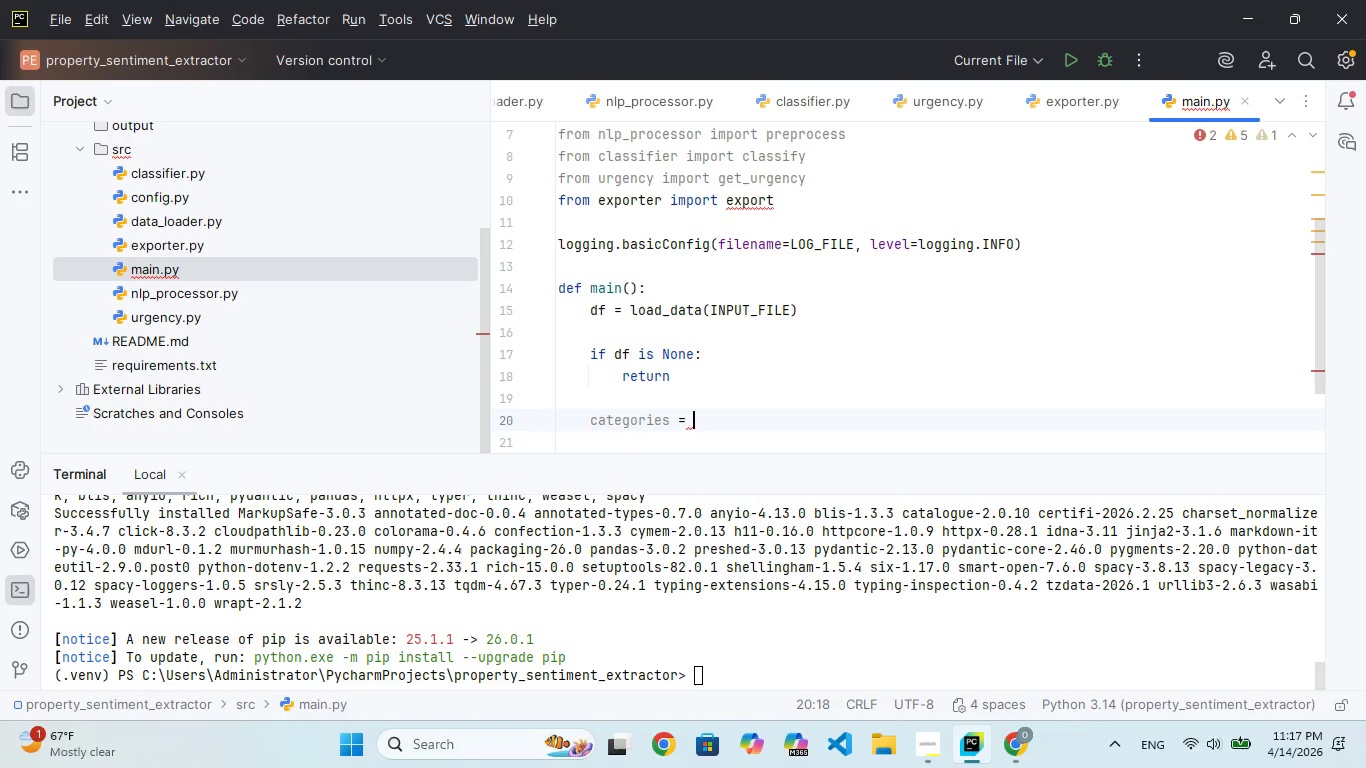 
key(BracketLeft)
 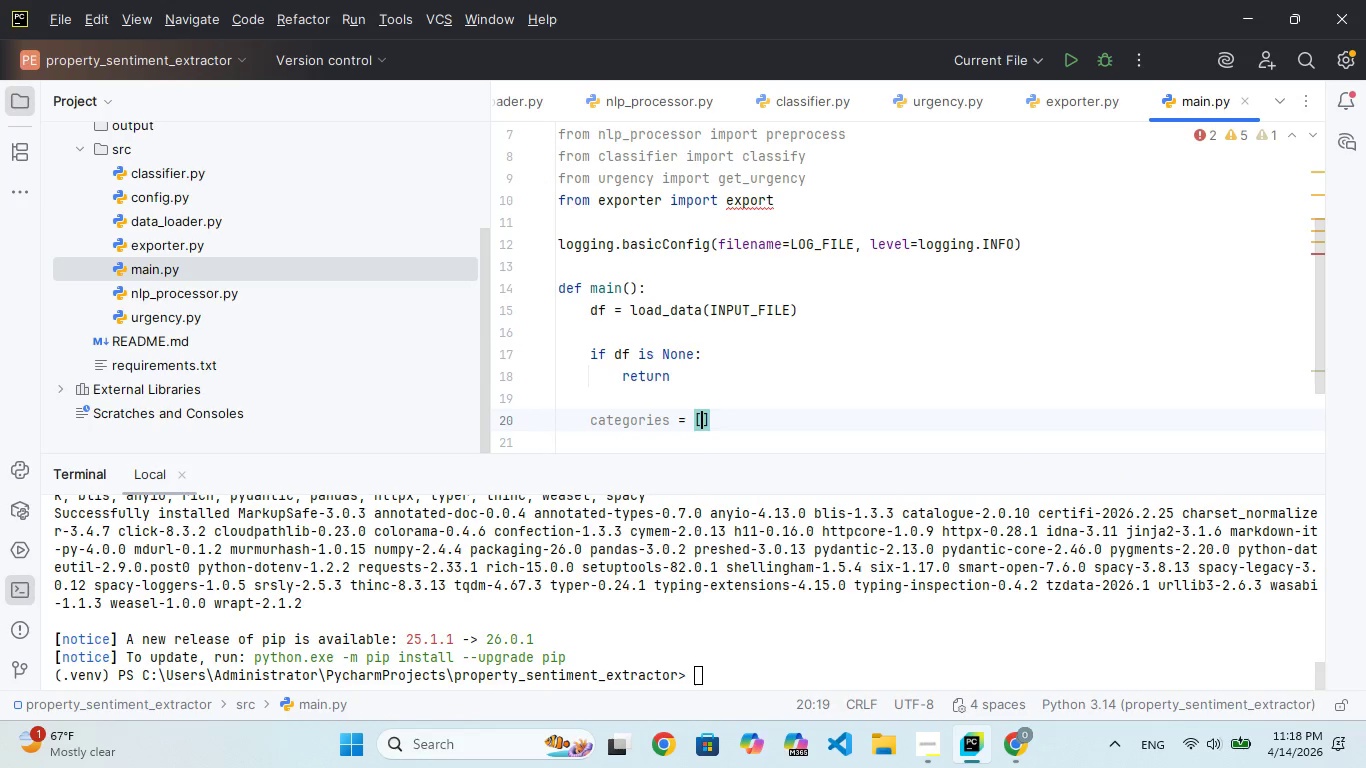 
key(ArrowRight)
 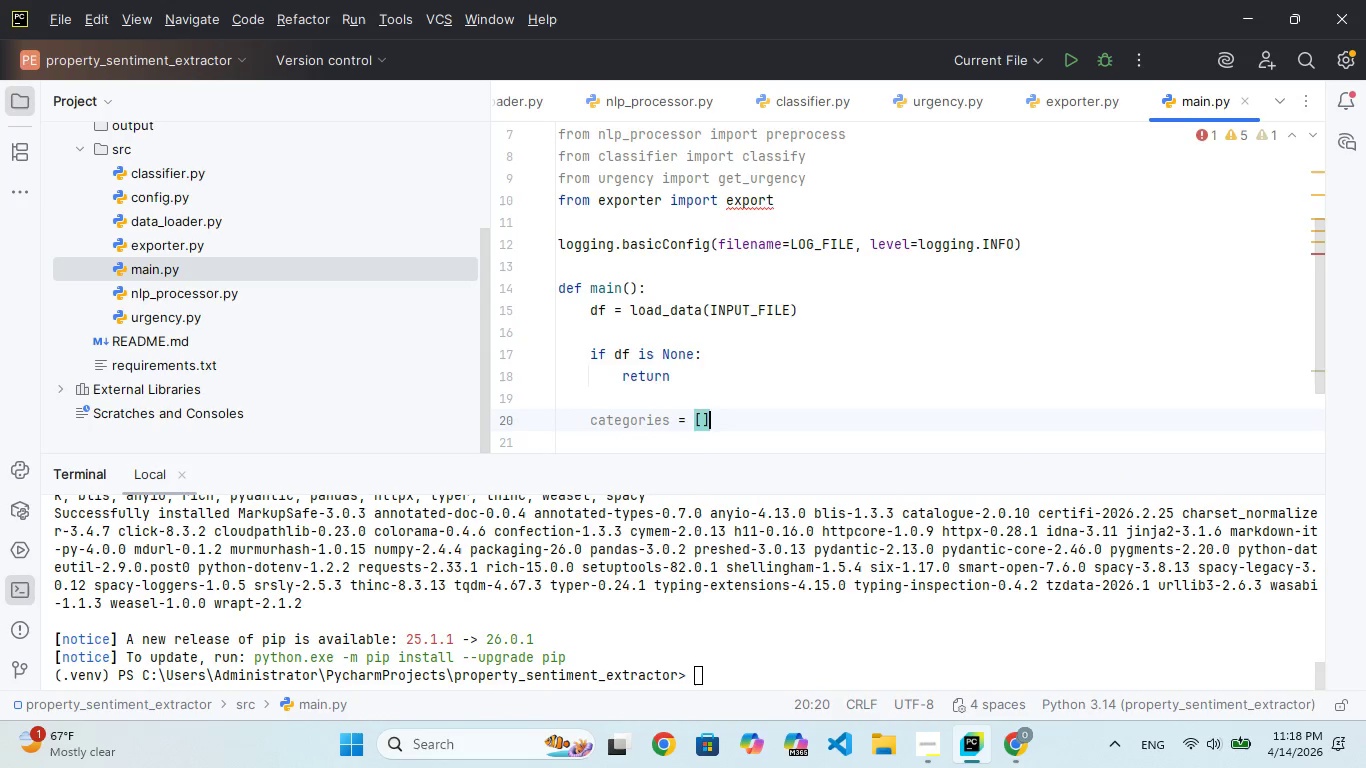 
key(Enter)
 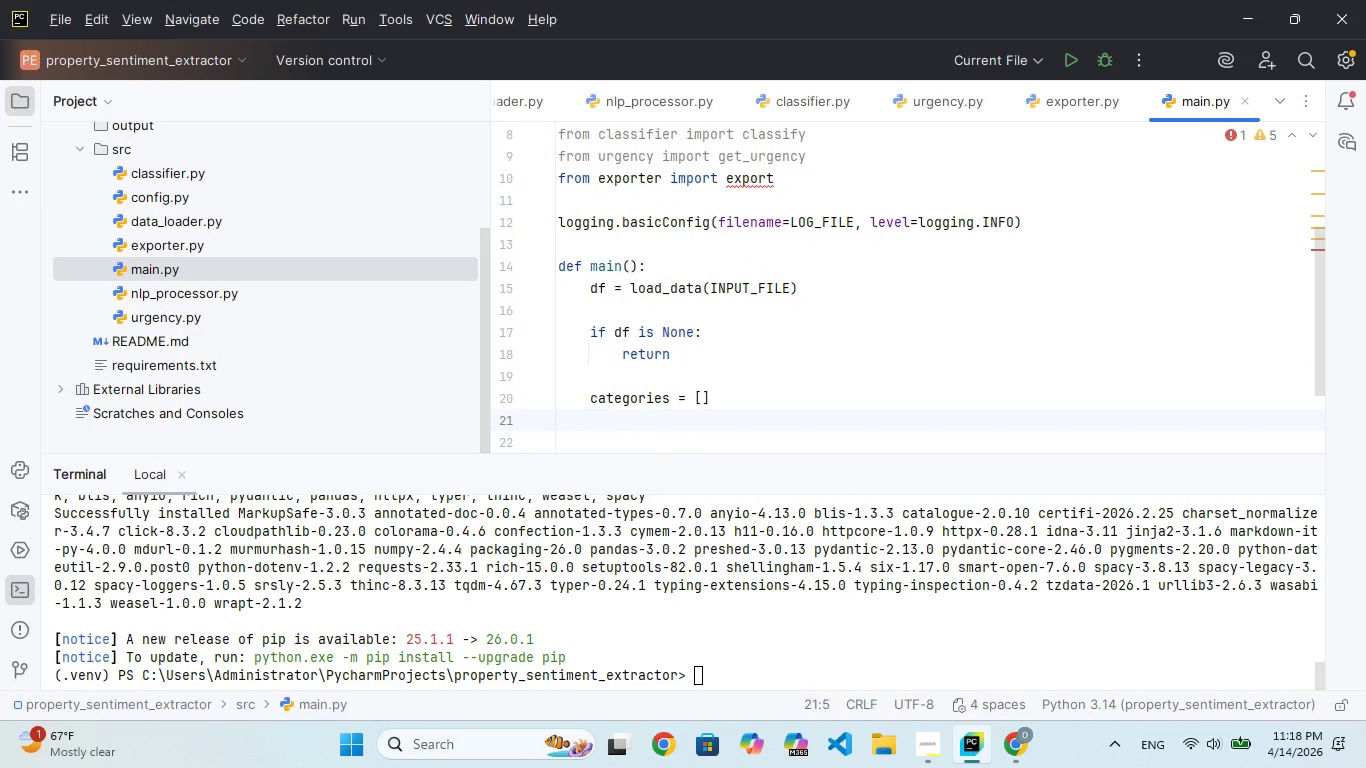 
type(urgen)
 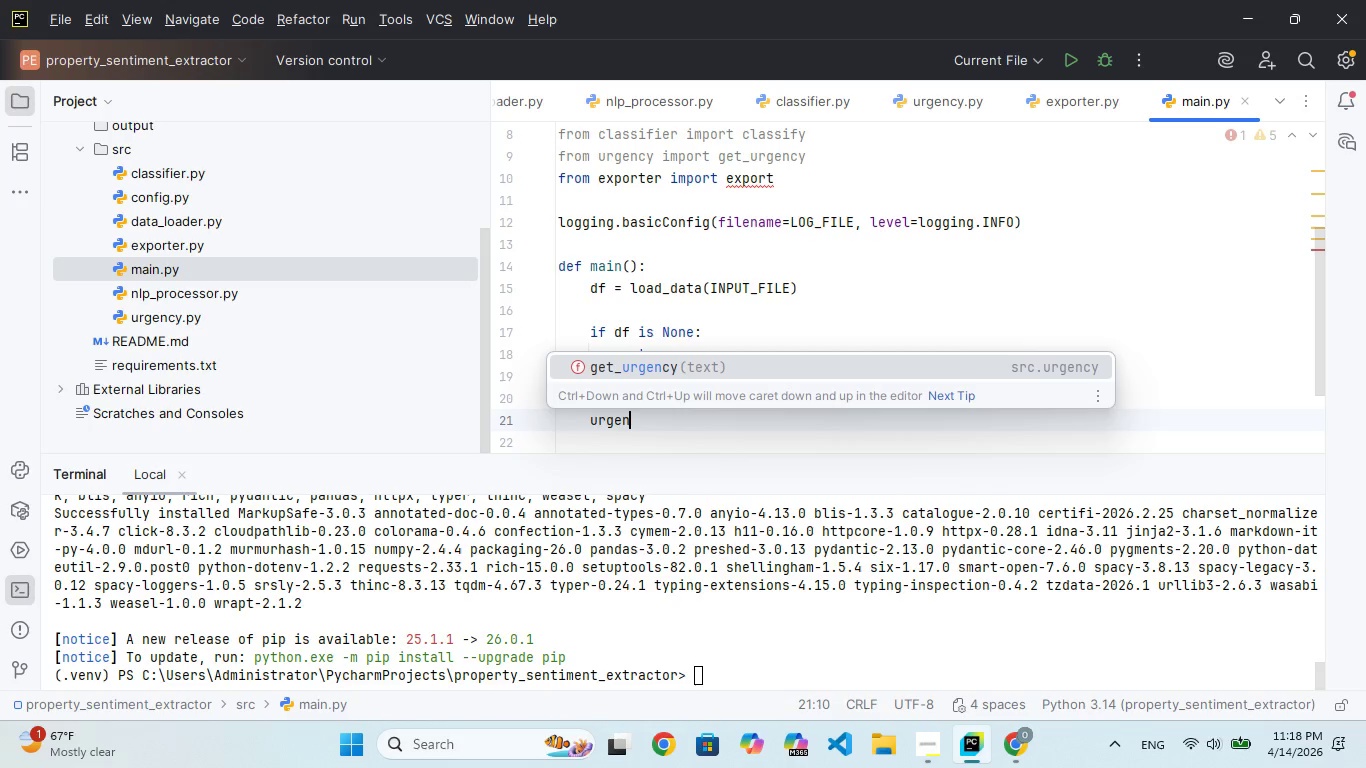 
type(cy)
 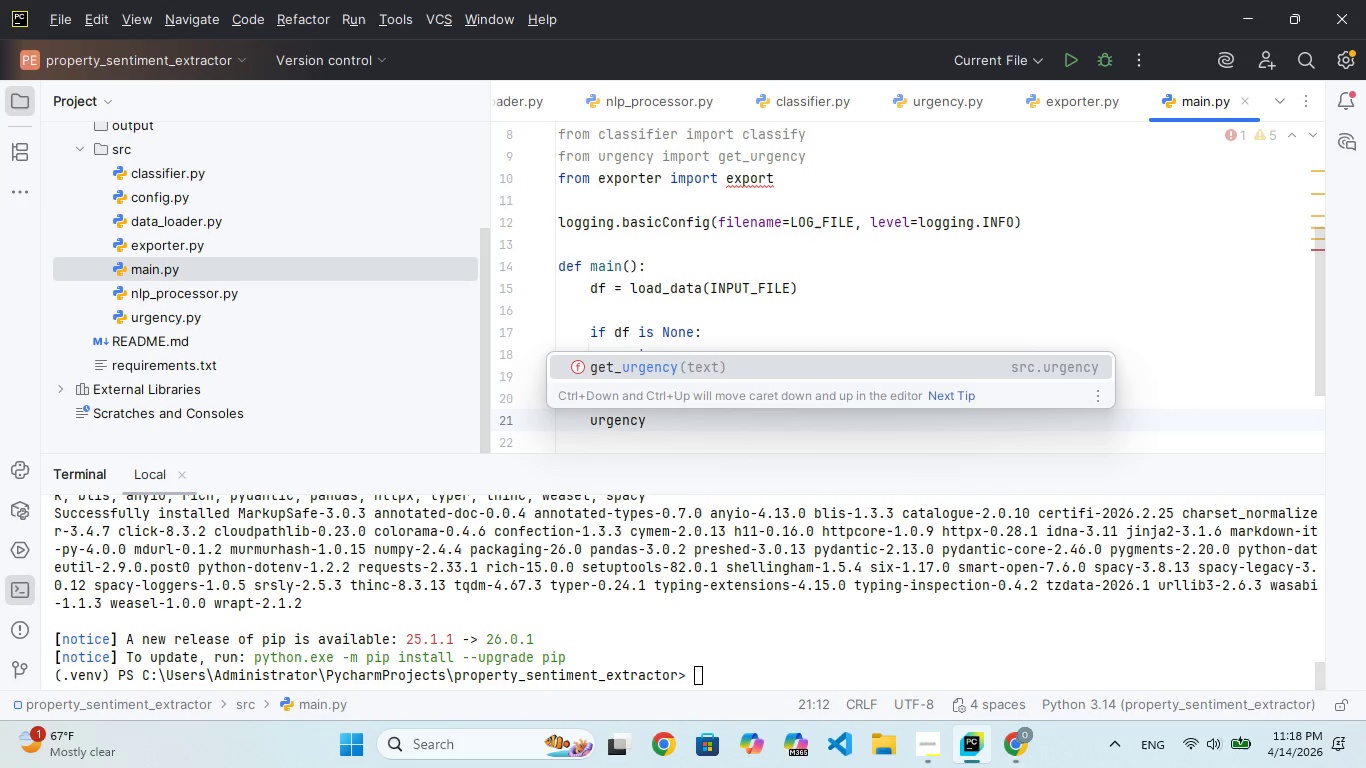 
type(_cores = [)
 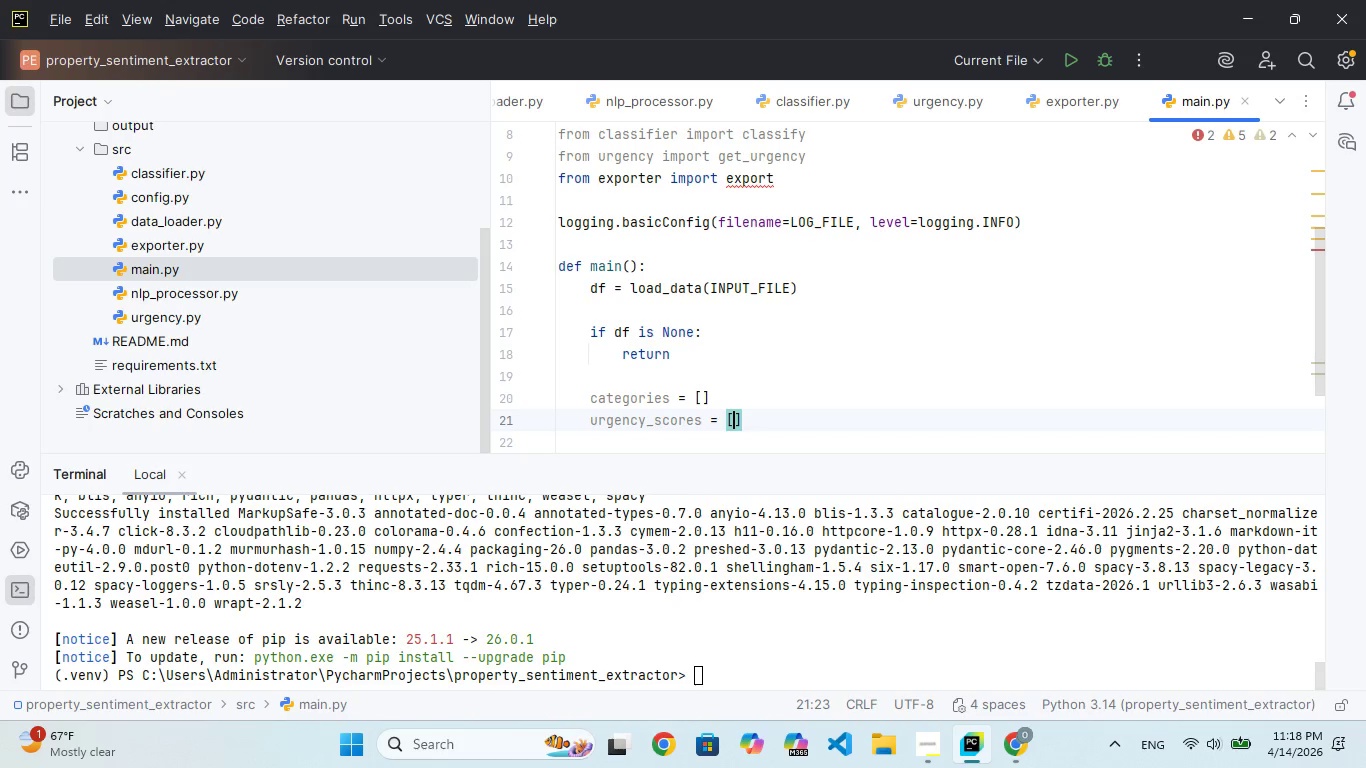 
key(ArrowRight)
 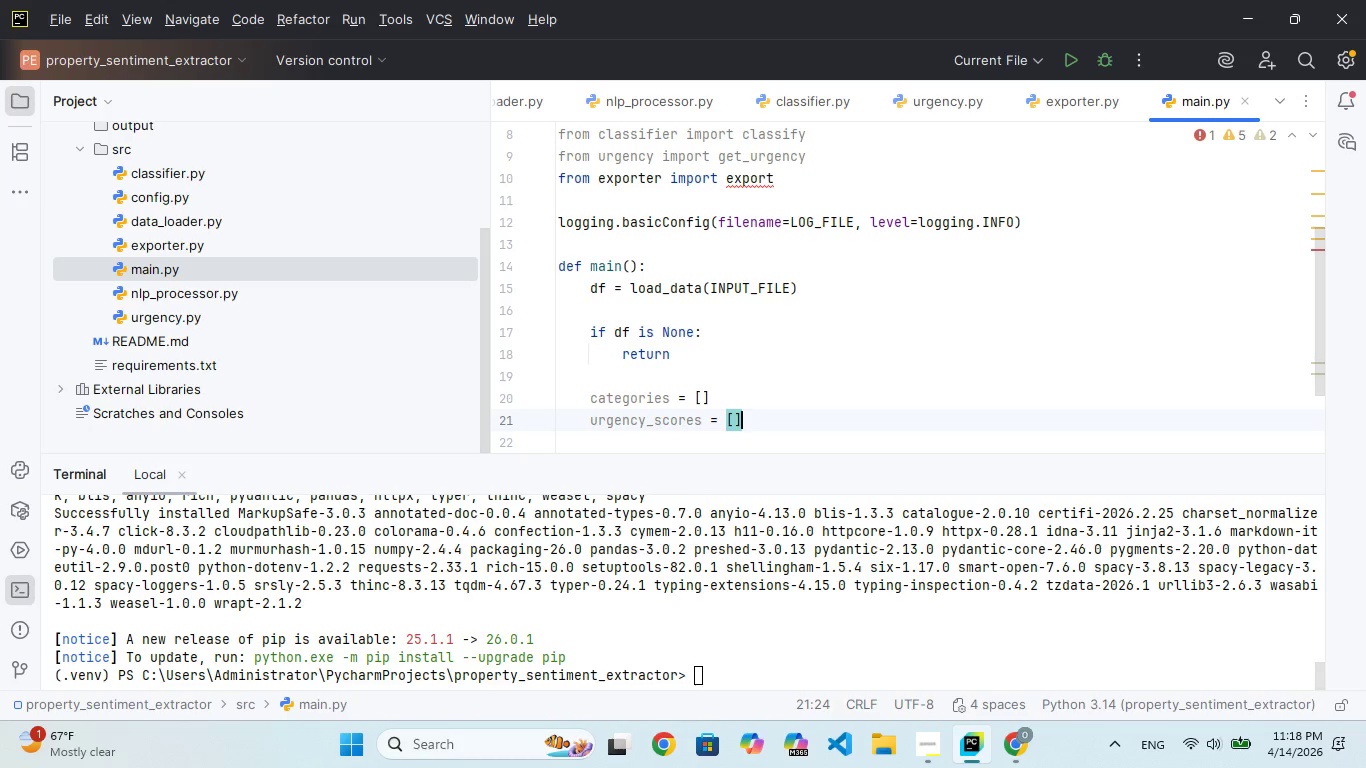 
key(Enter)
 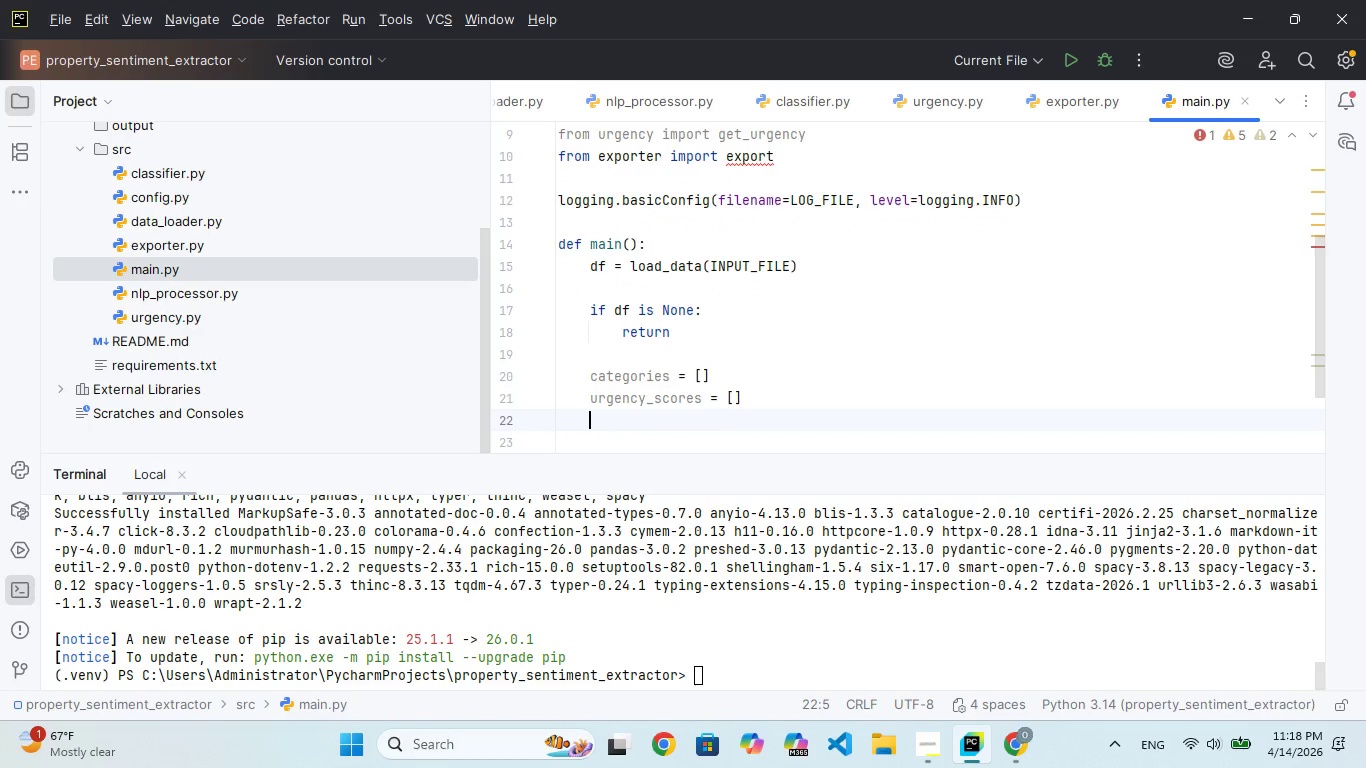 
key(Enter)
 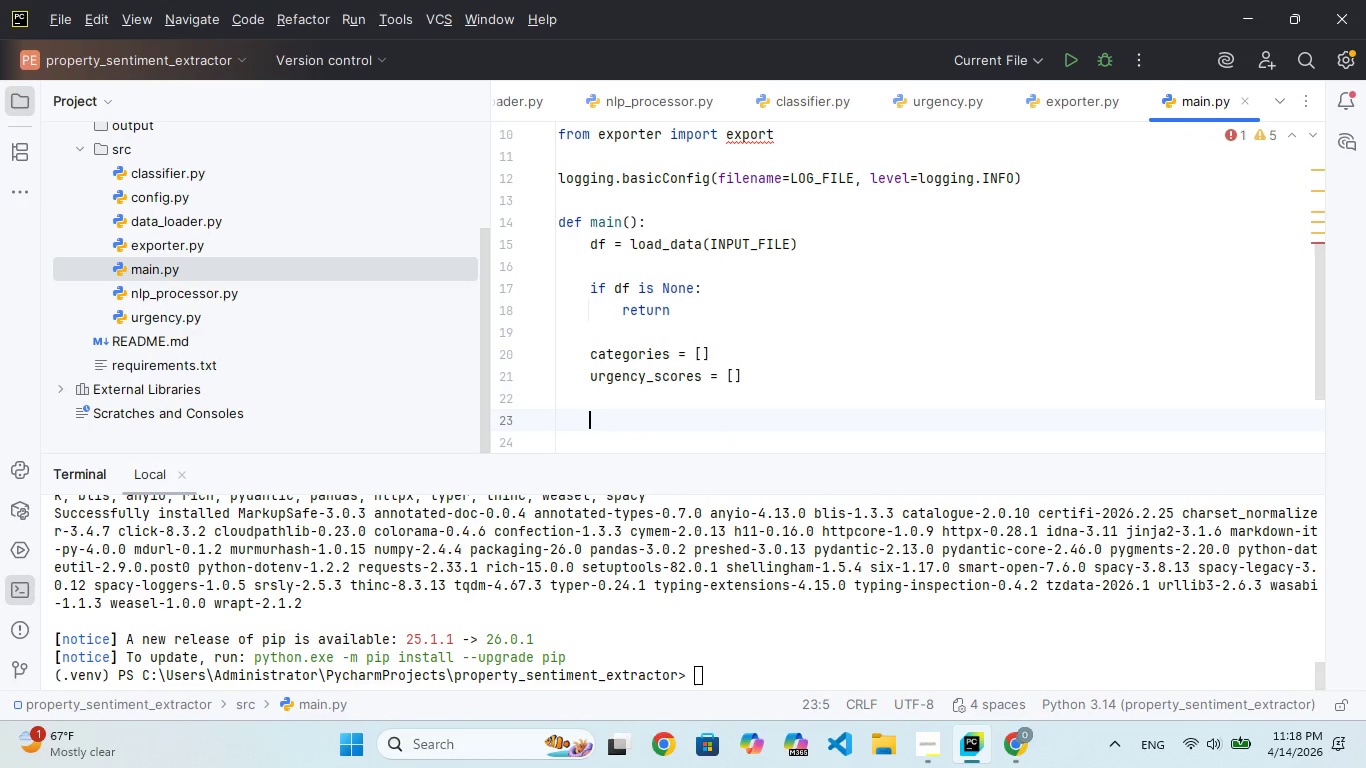 
type(for)
 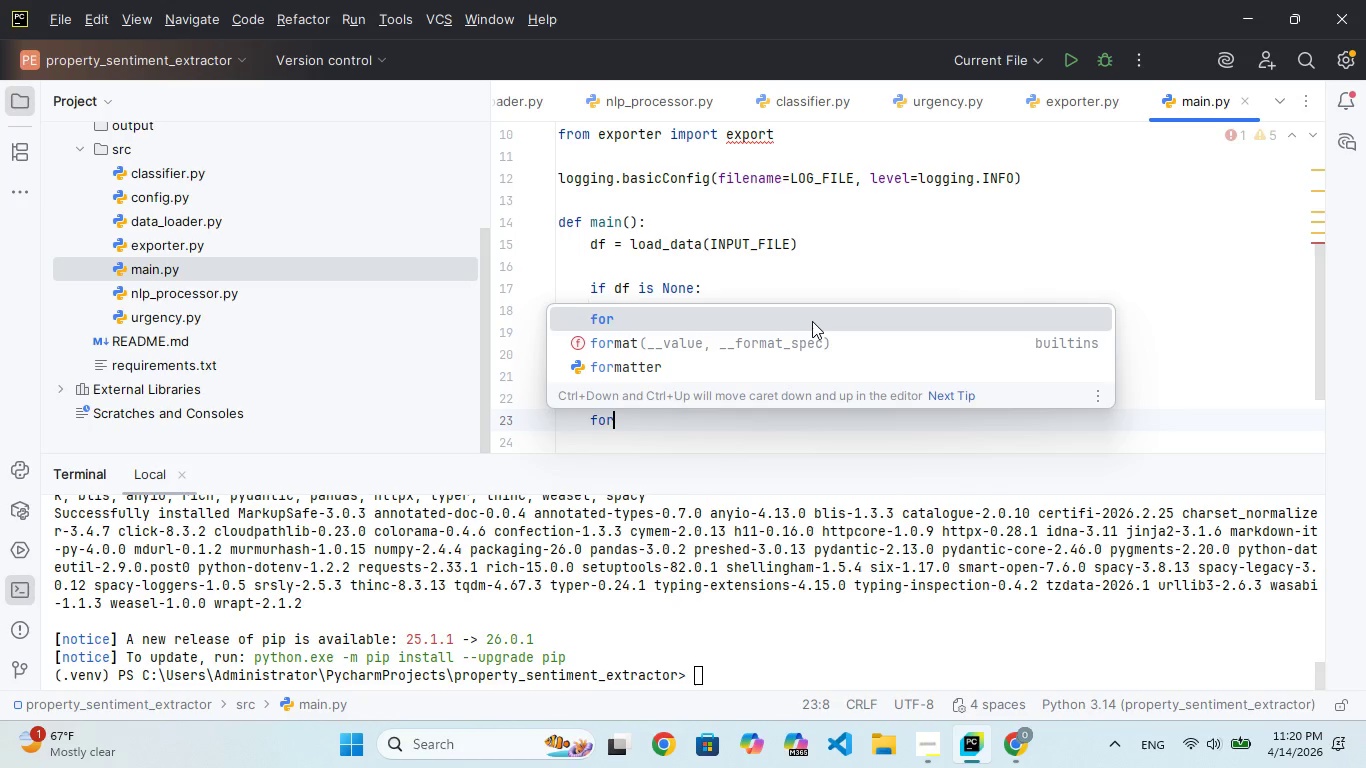 
wait(115.59)
 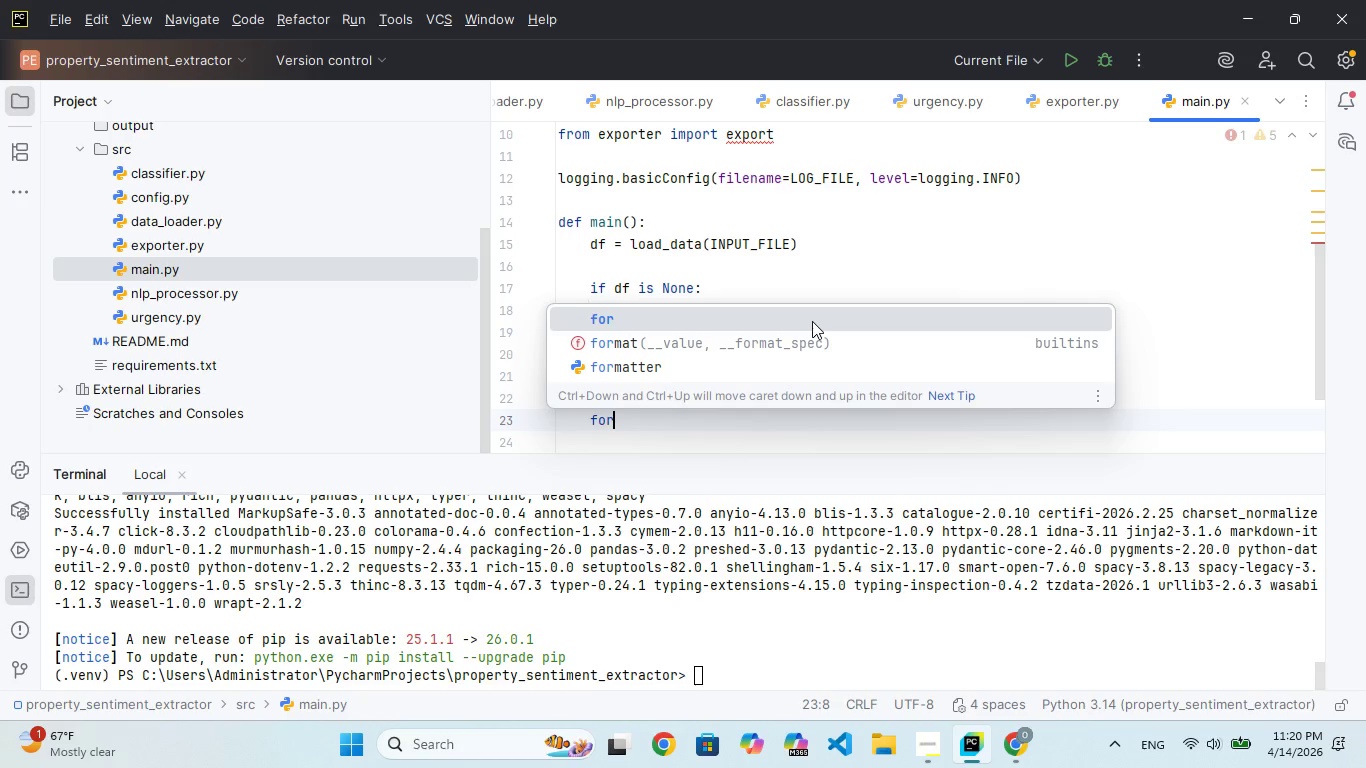 
type( tet in df["ReviewText)
 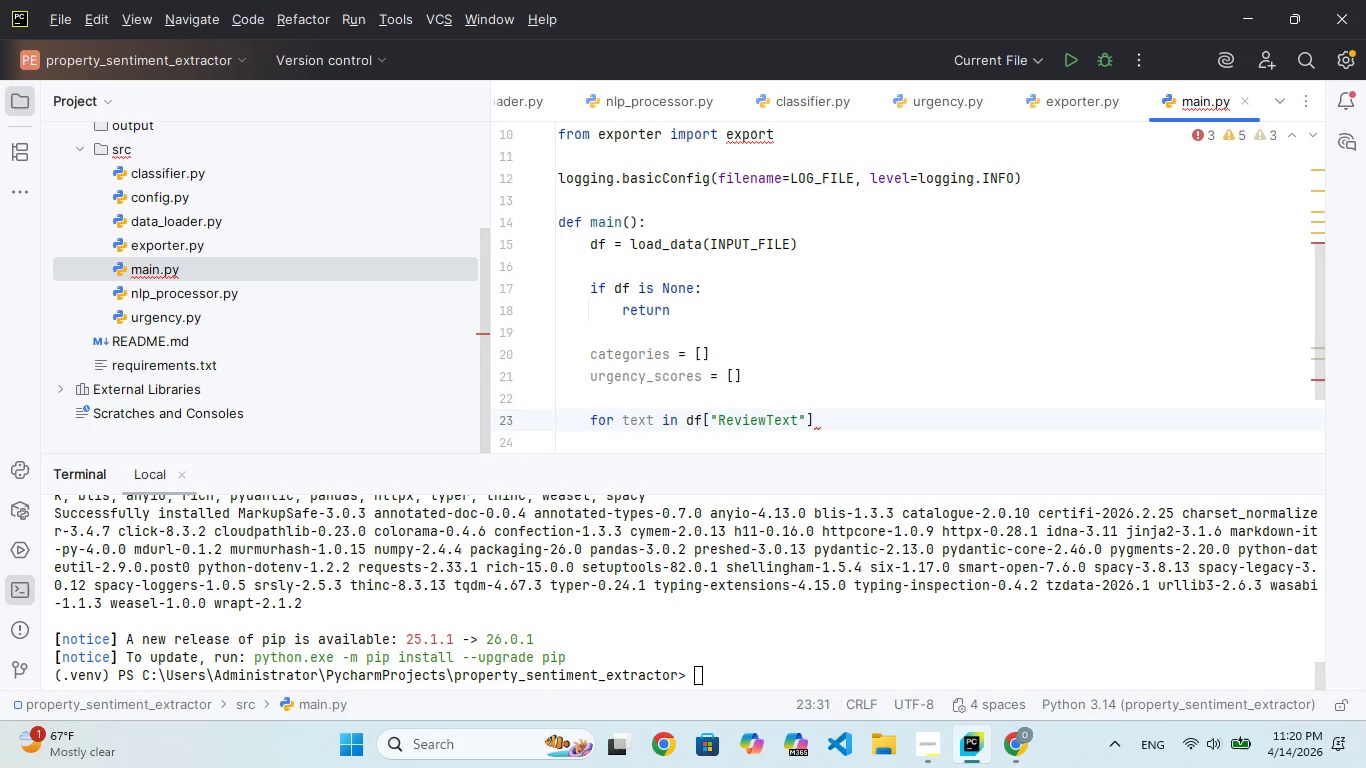 
key(ArrowRight)
 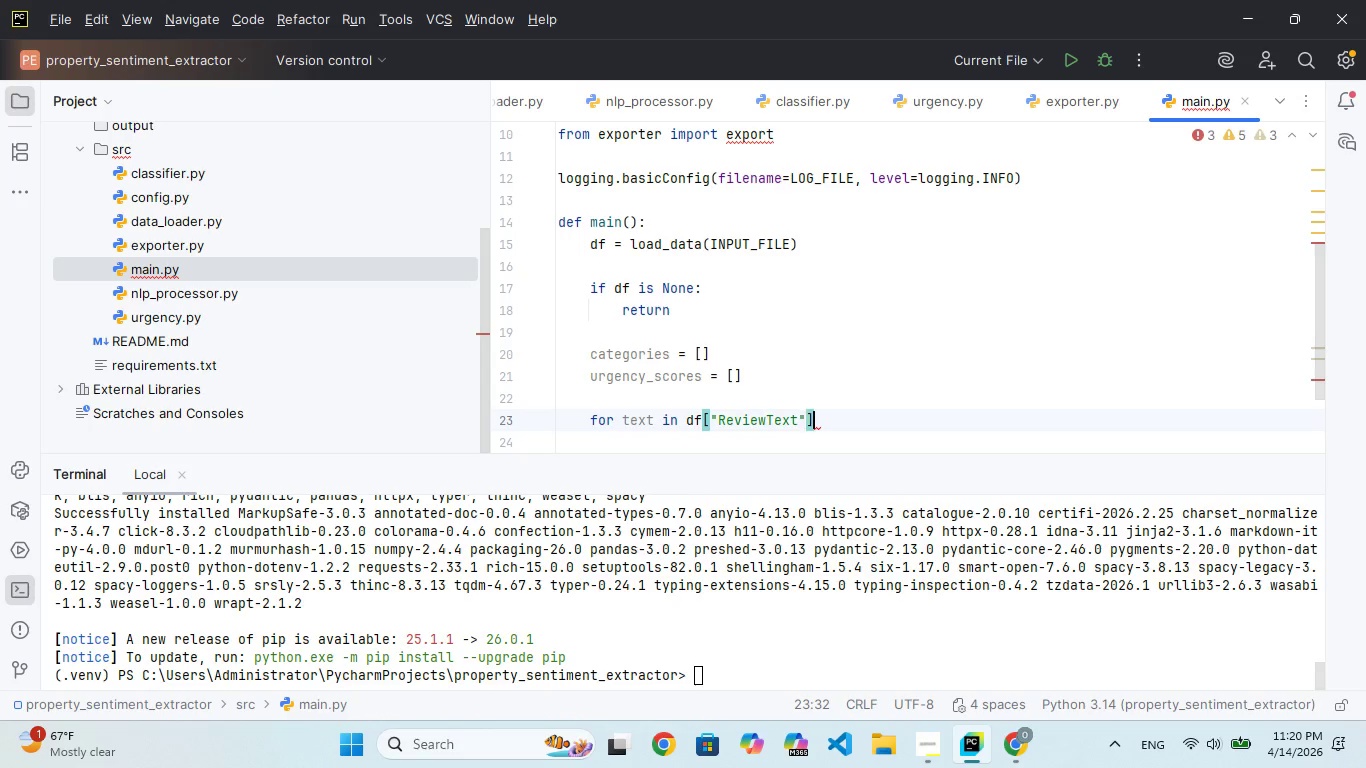 
key(ArrowRight)
 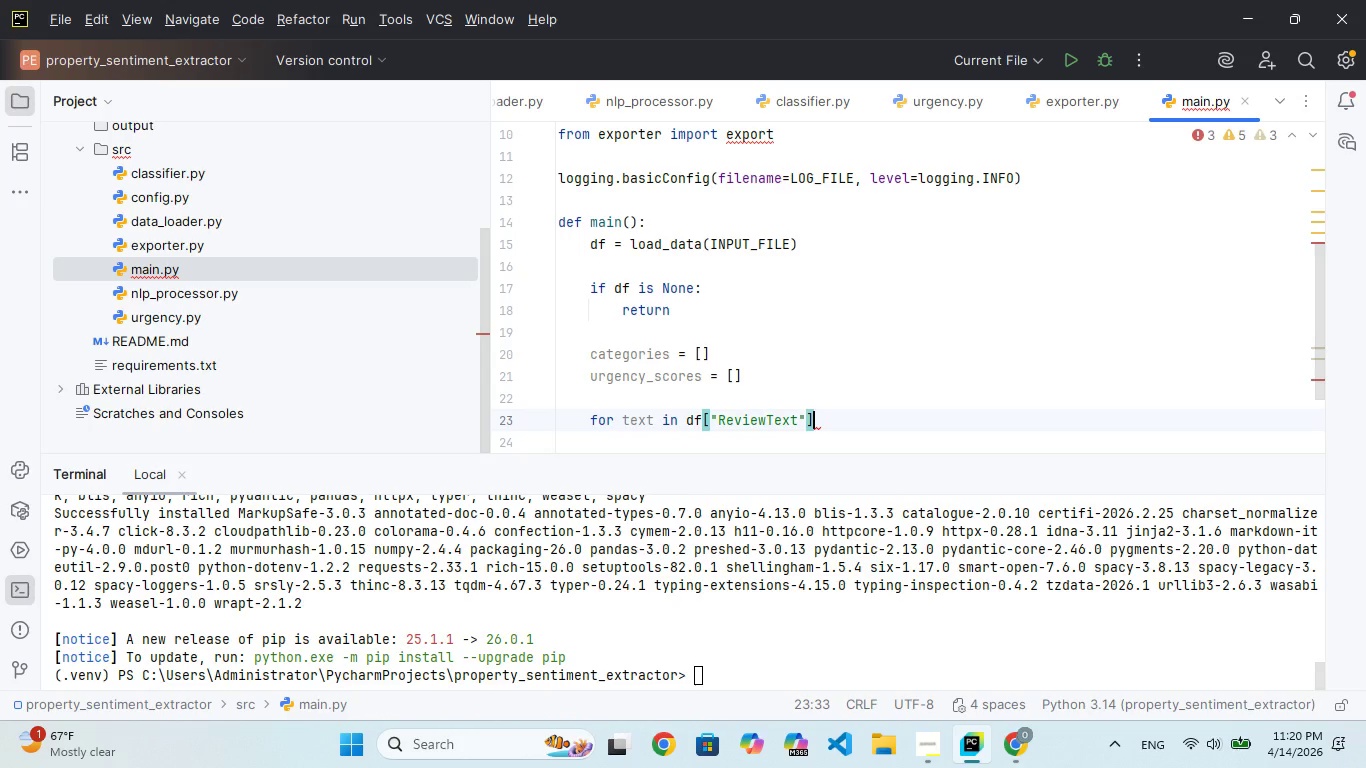 
key(Shift+ShiftRight)
 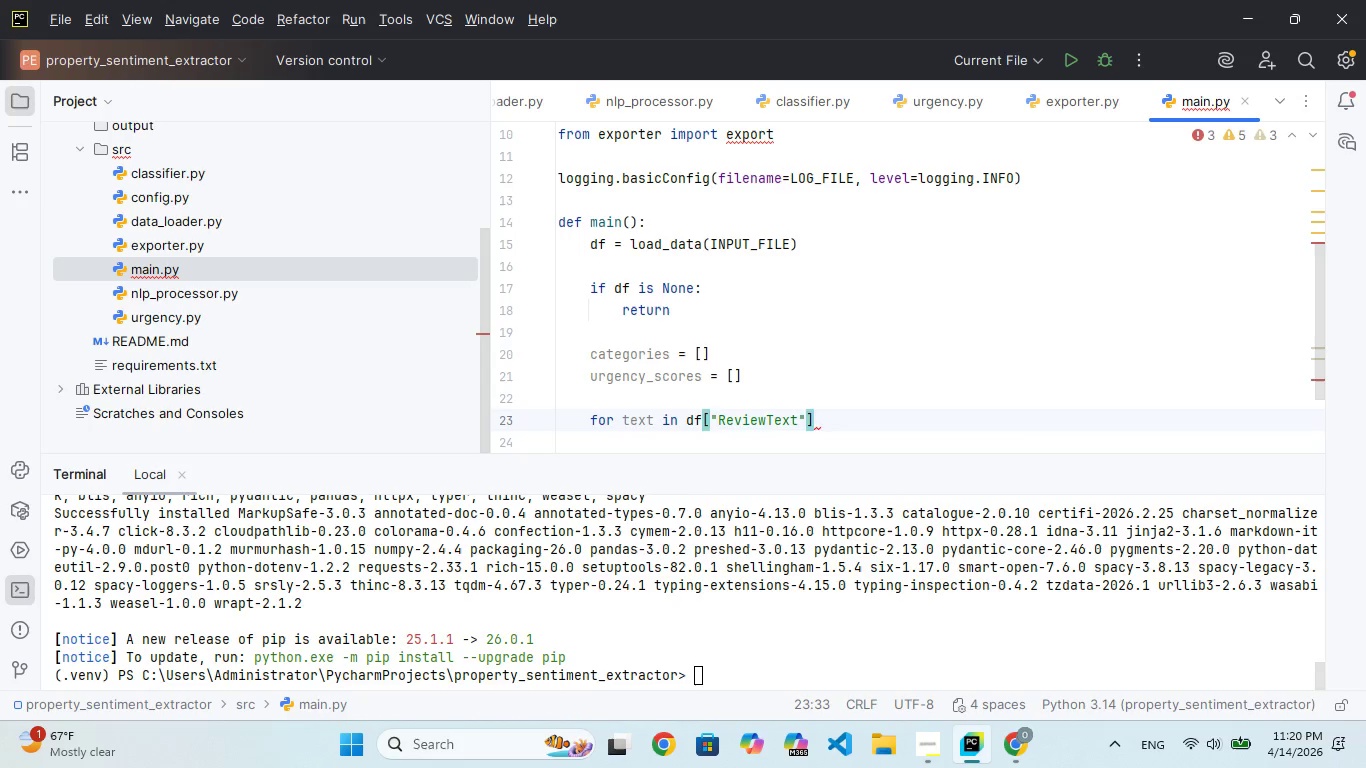 
key(Shift+Semicolon)
 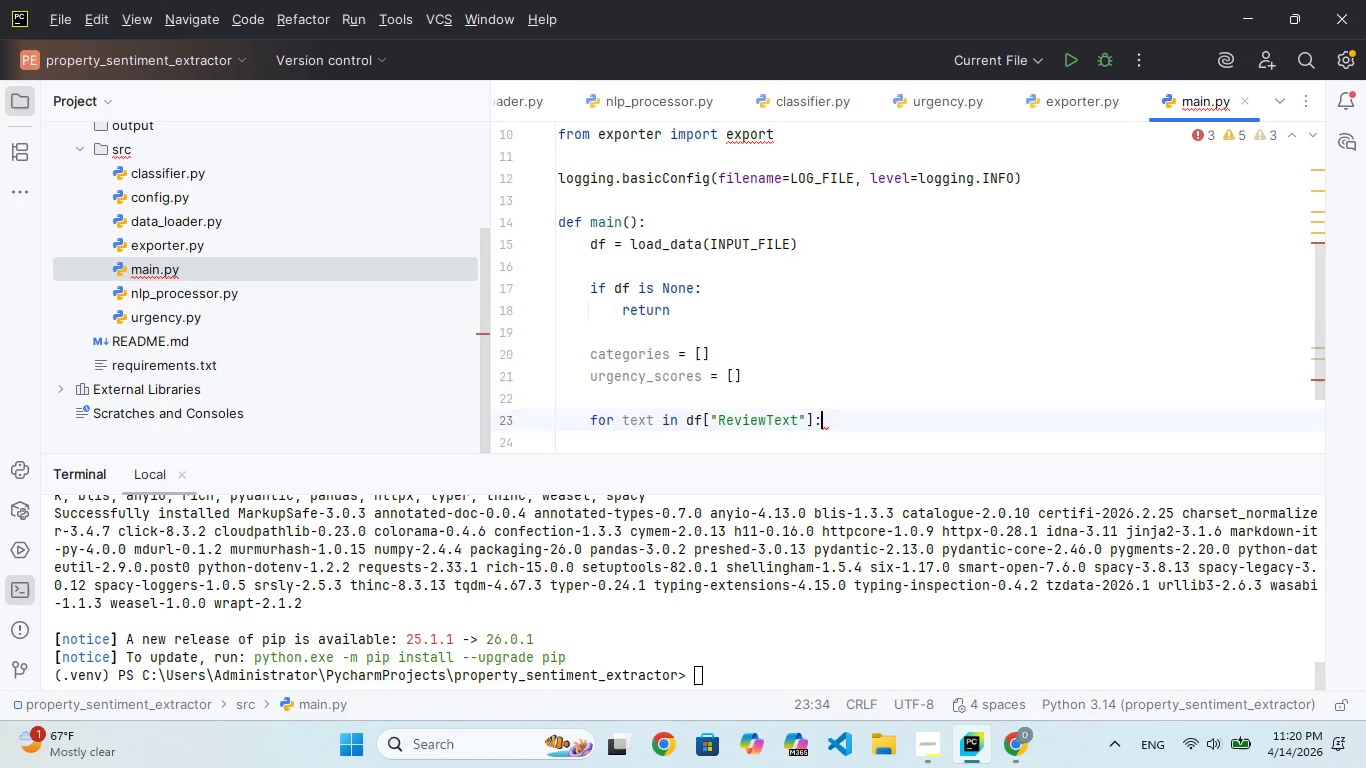 
key(Enter)
 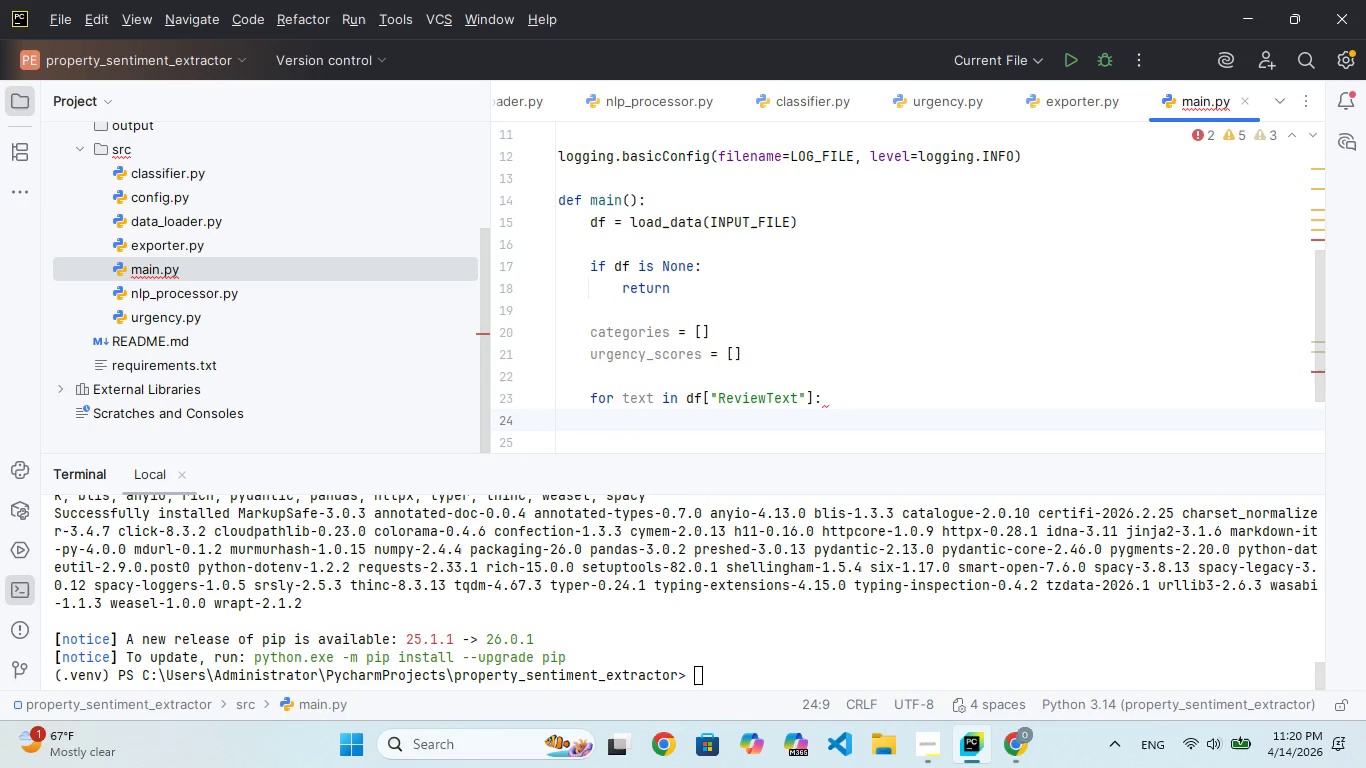 
type(if ot text)
 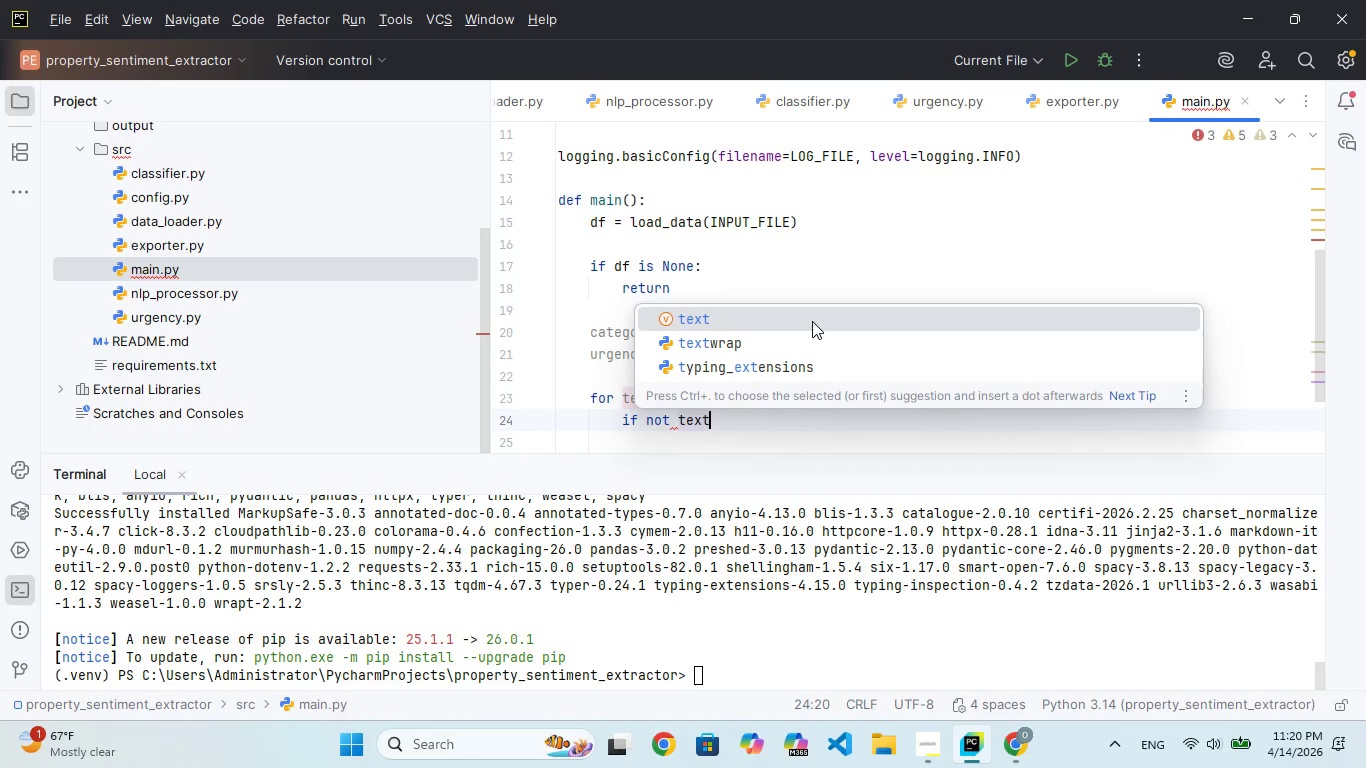 
hold_key(key=N, duration=0.38)
 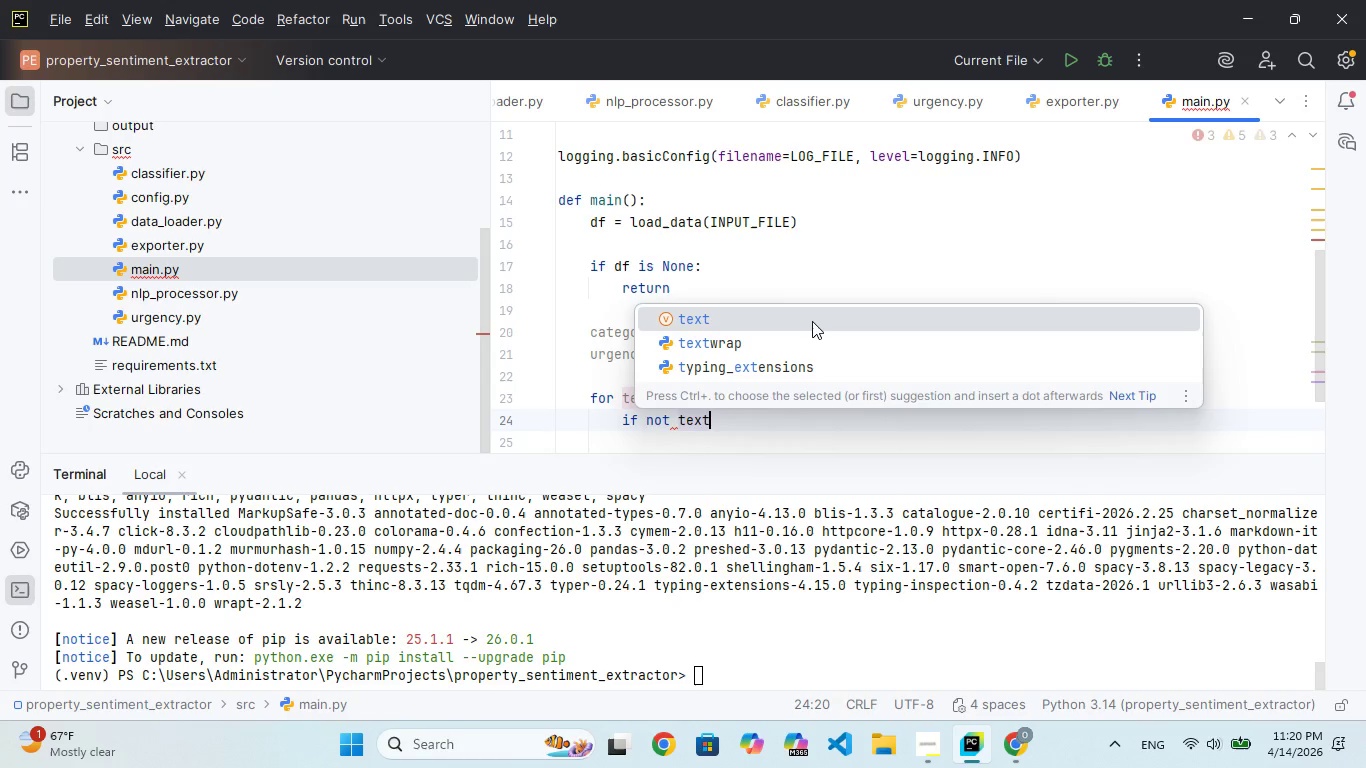 
type(.stip()
 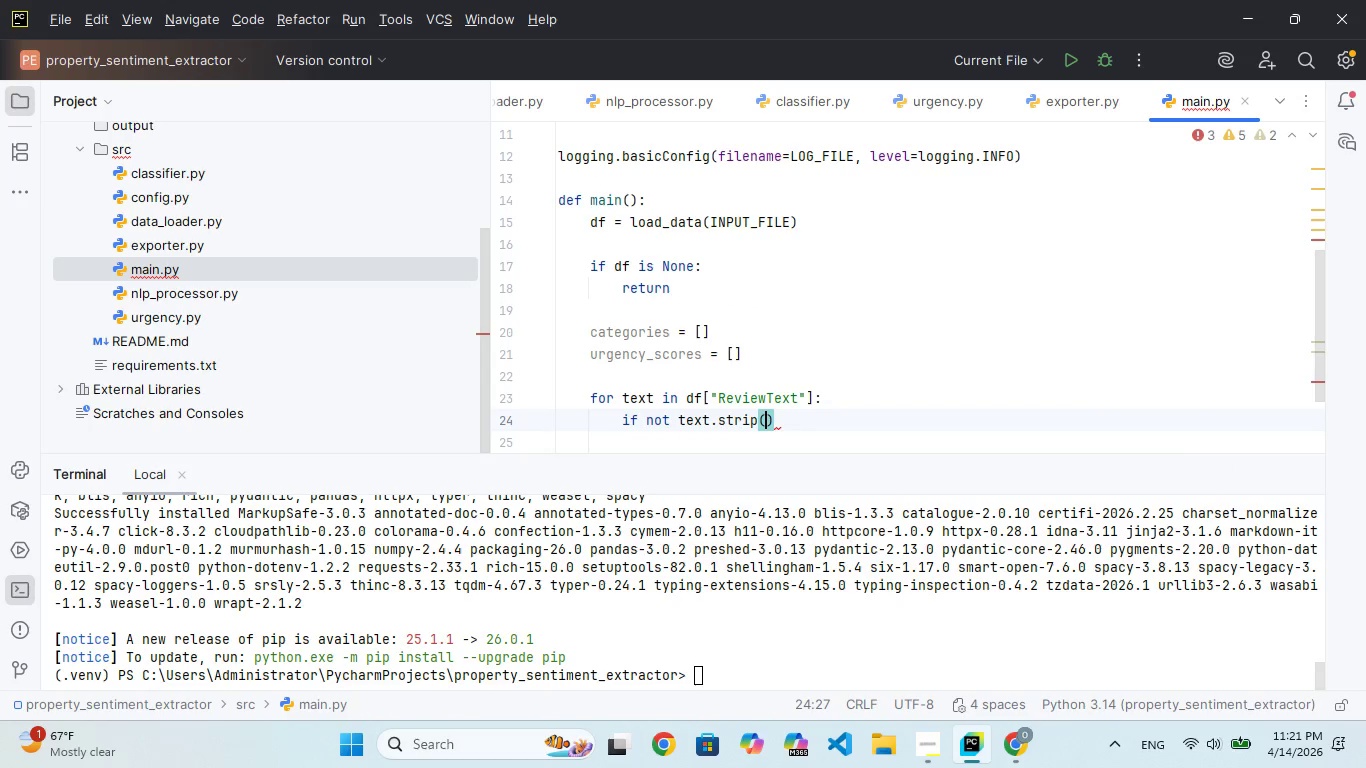 
hold_key(key=R, duration=0.31)
 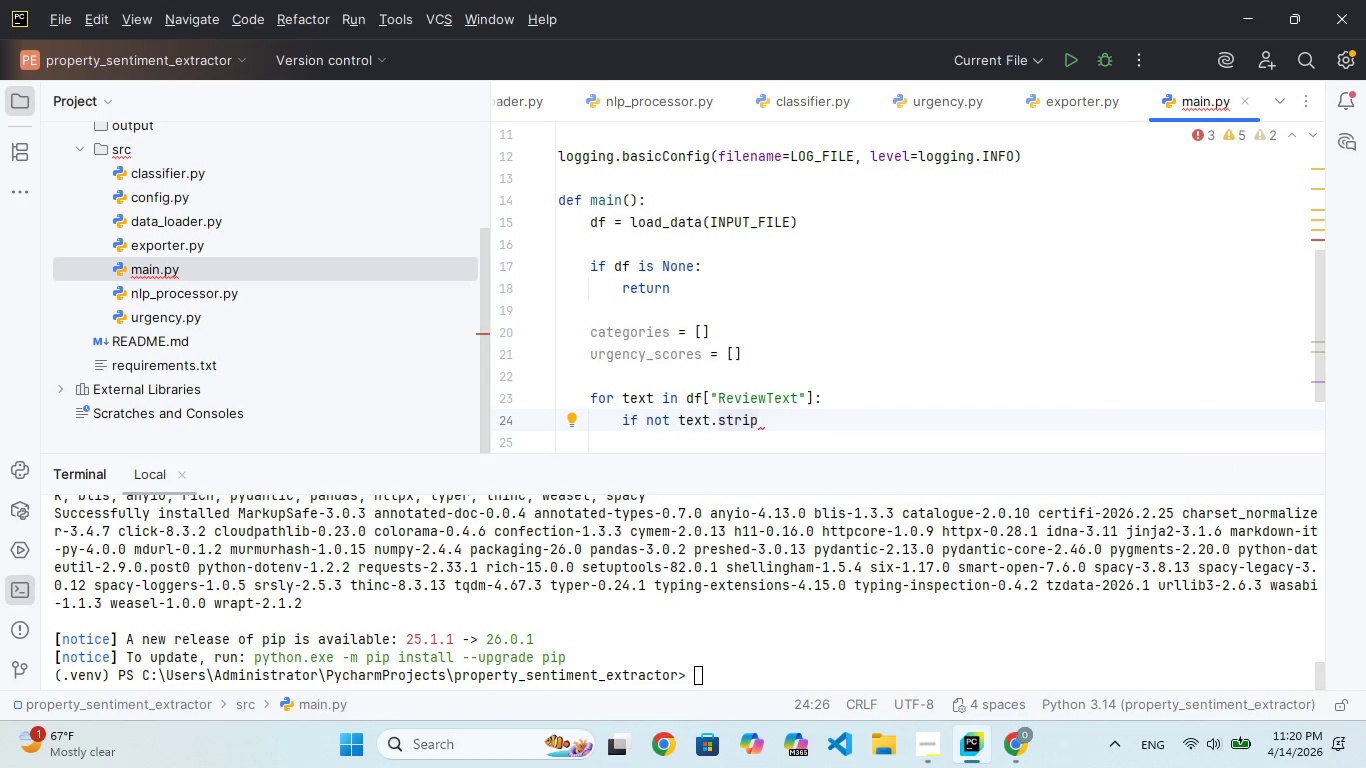 
key(ArrowRight)
 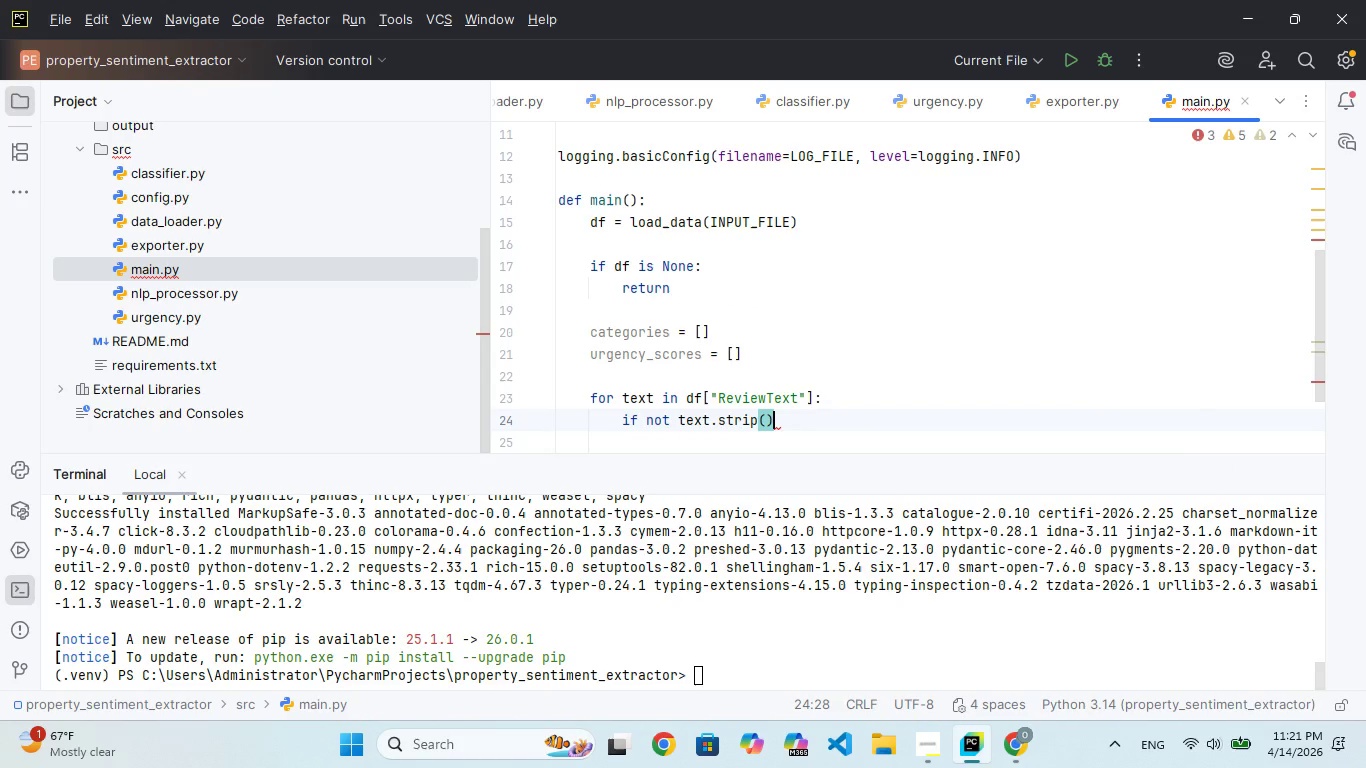 
key(Shift+Semicolon)
 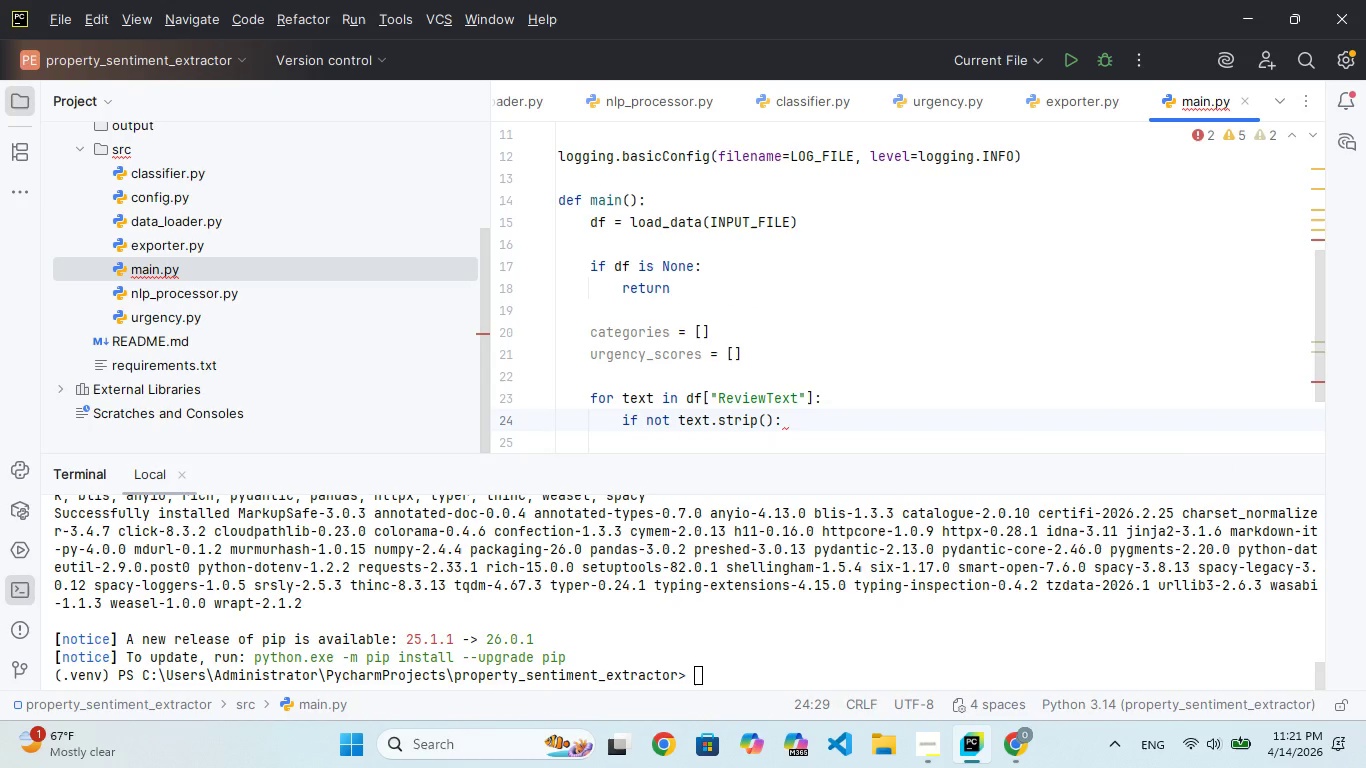 
key(Enter)
 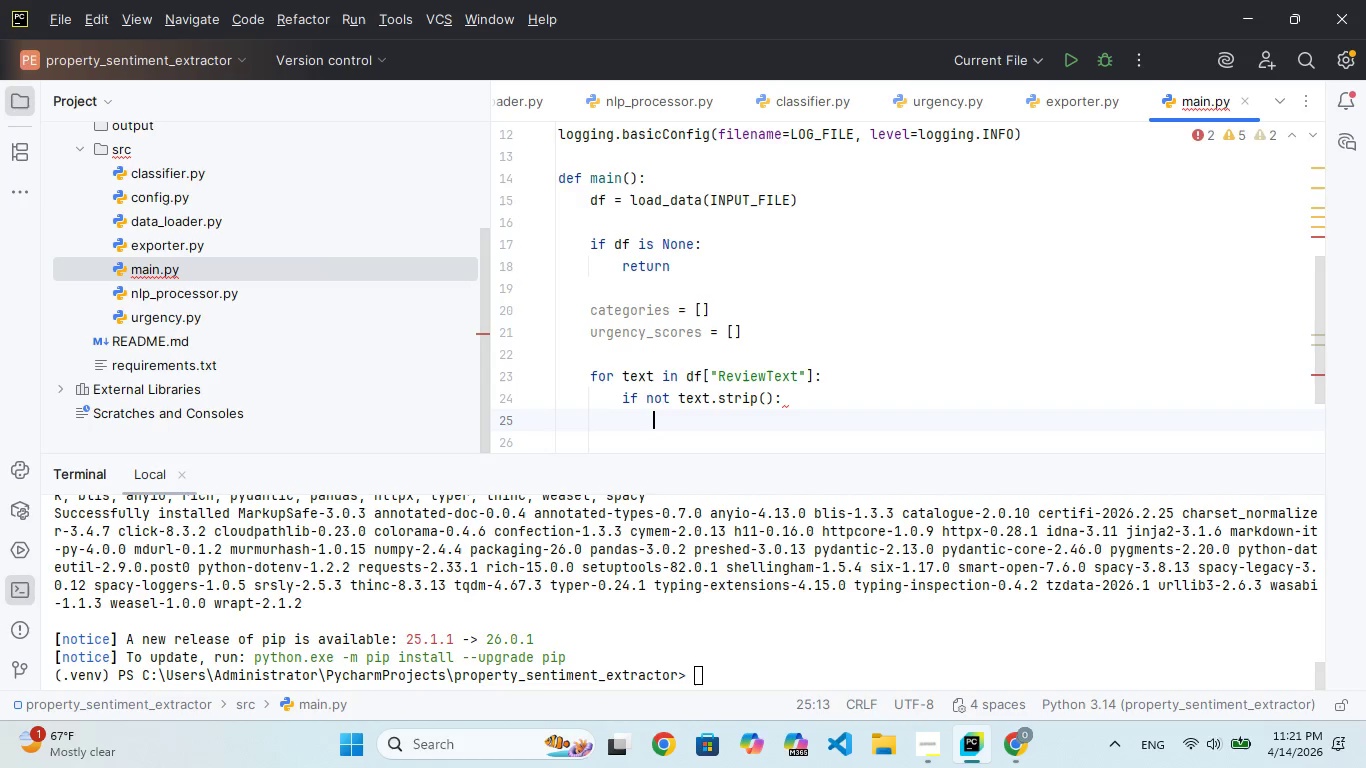 
type(categories)
 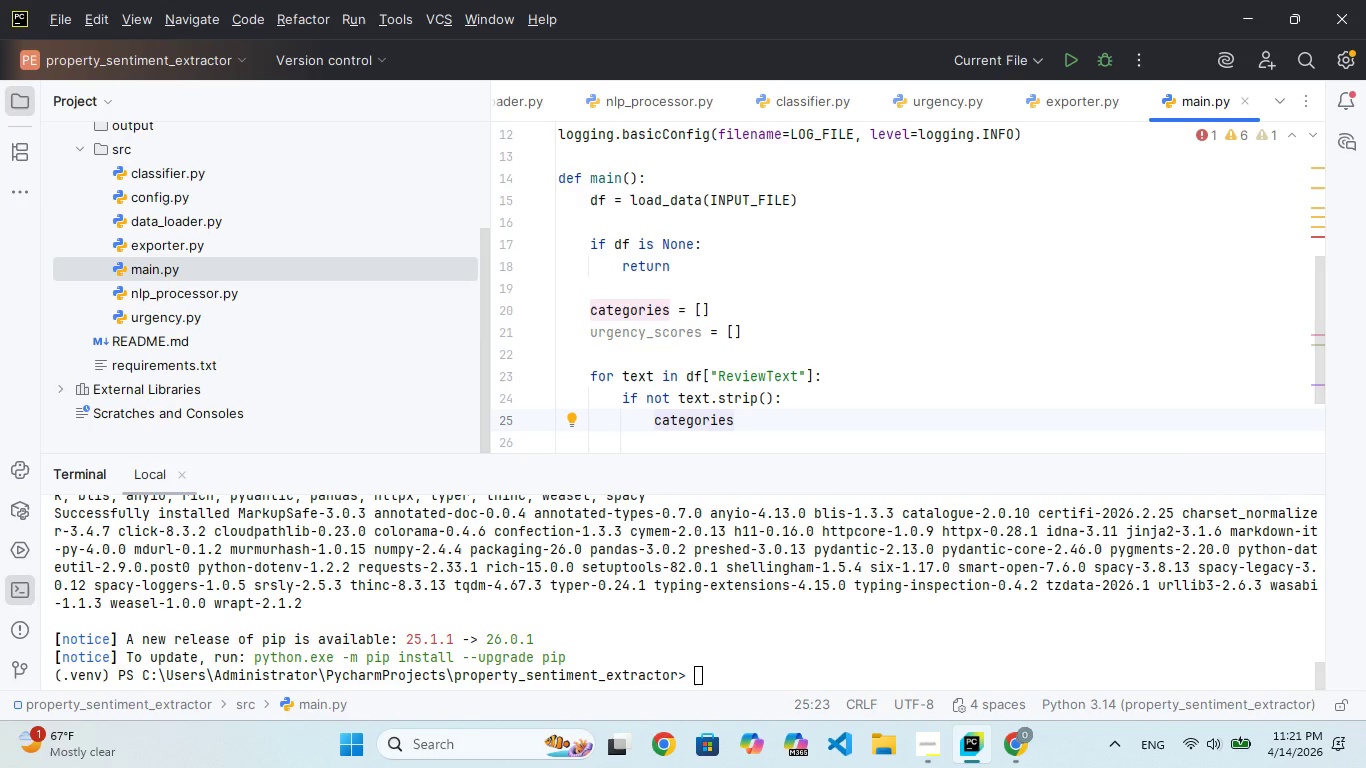 
type(.apped)
 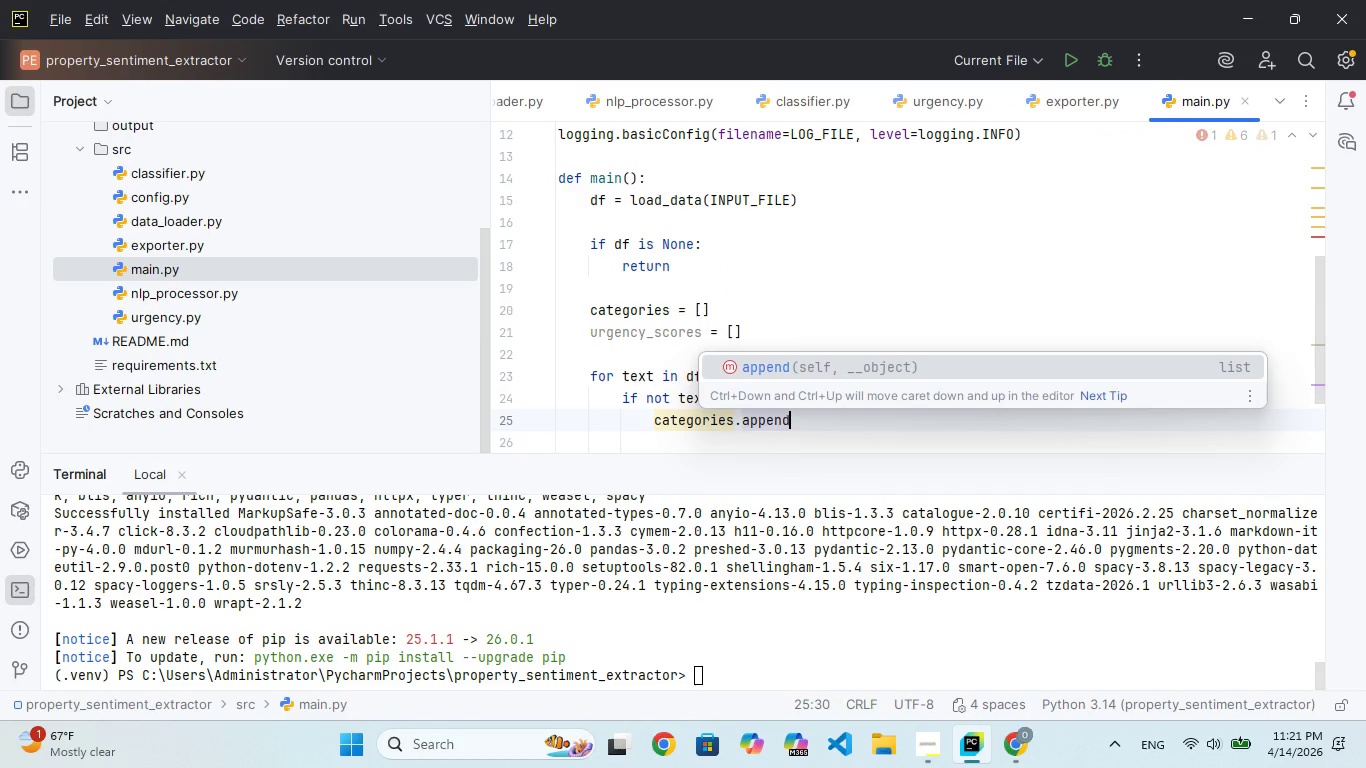 
hold_key(key=N, duration=0.31)
 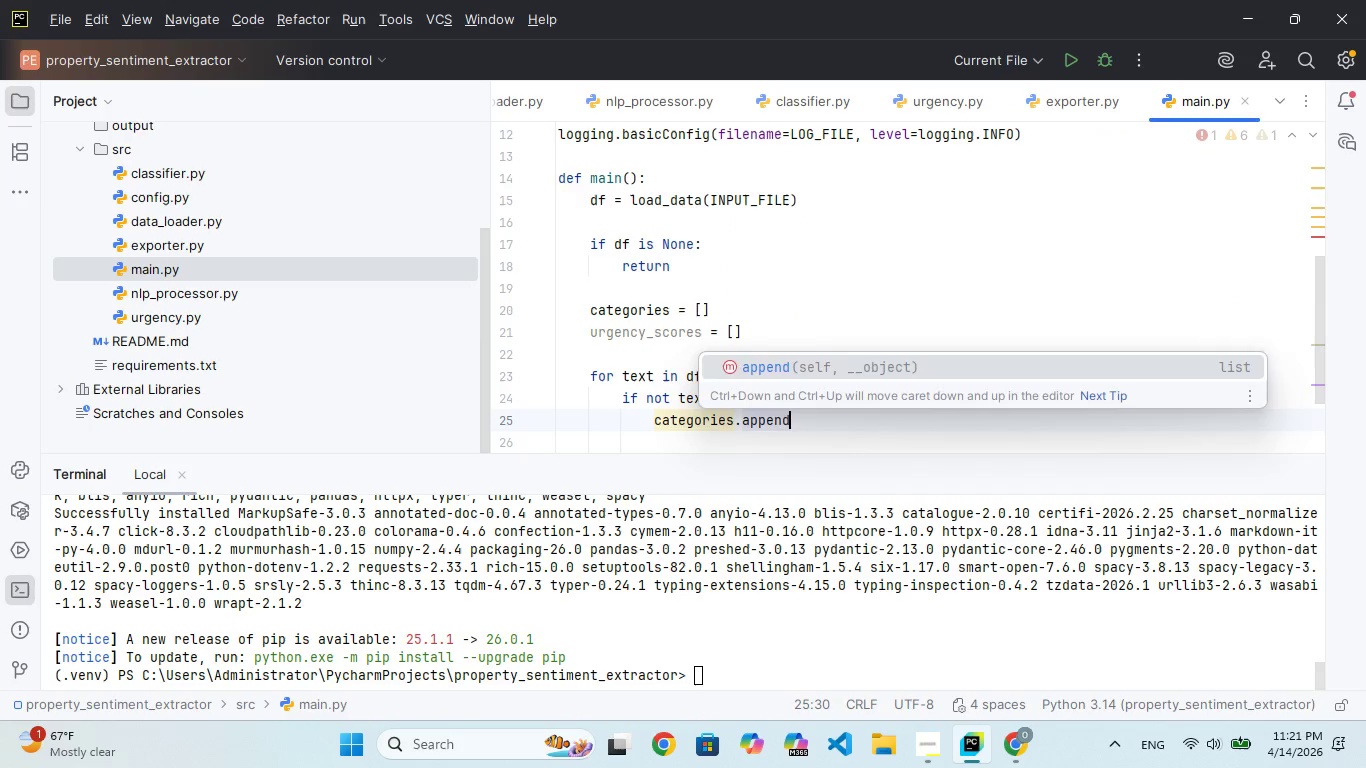 
key(Enter)
 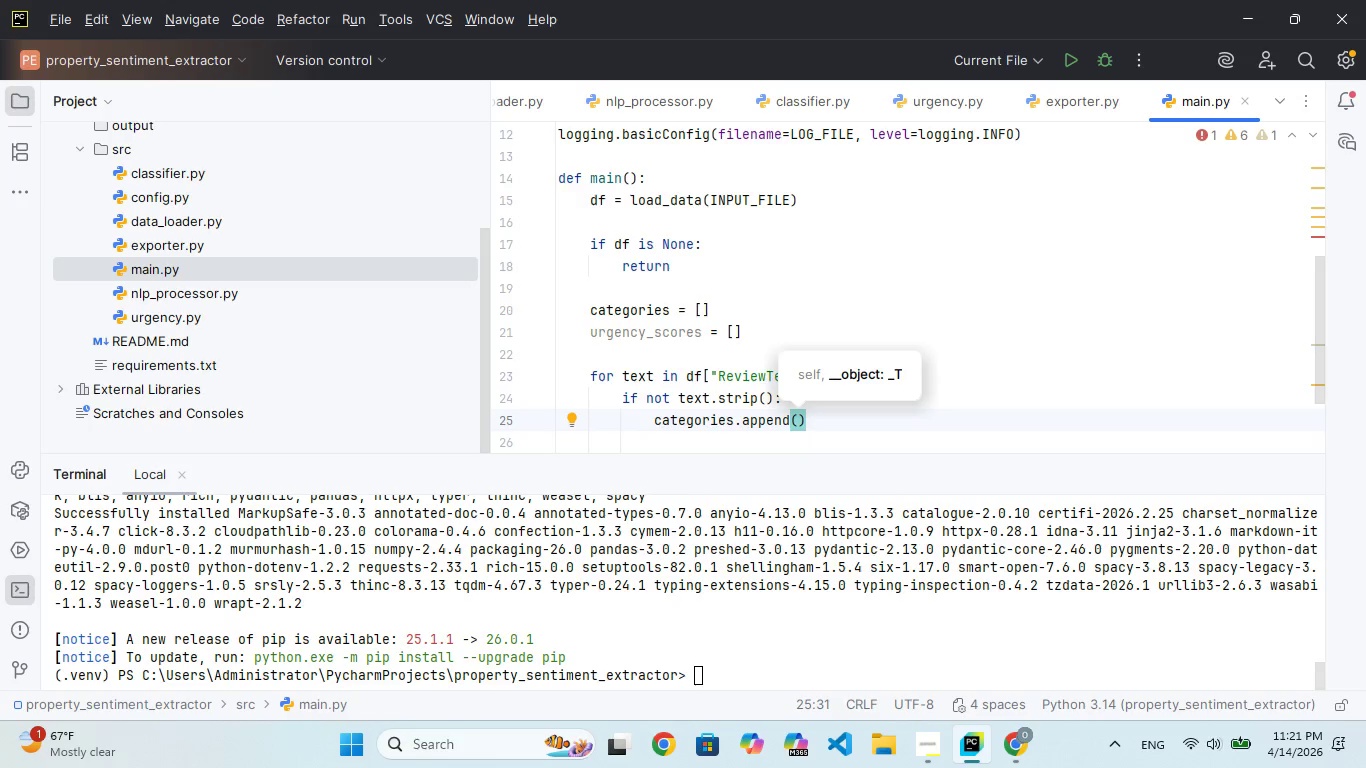 
type("Empathy)
 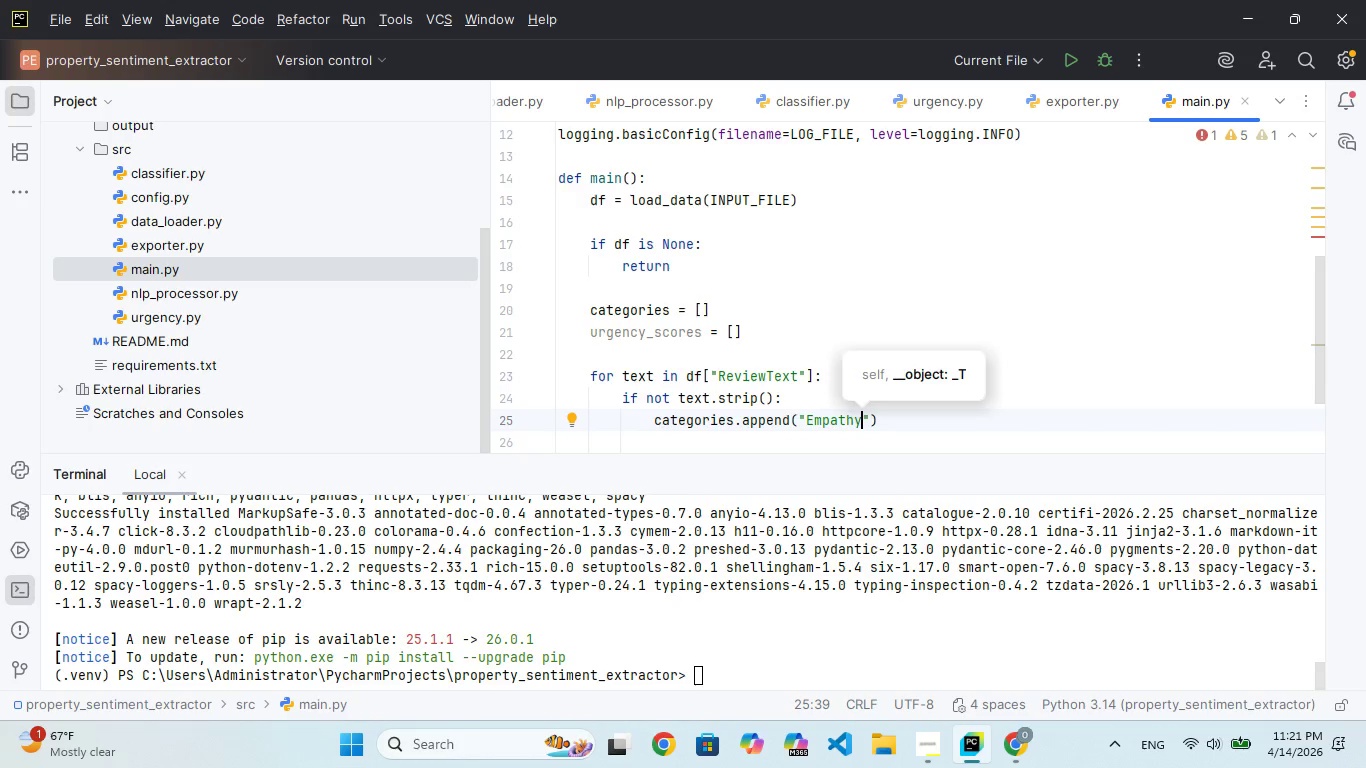 
key(ArrowLeft)
 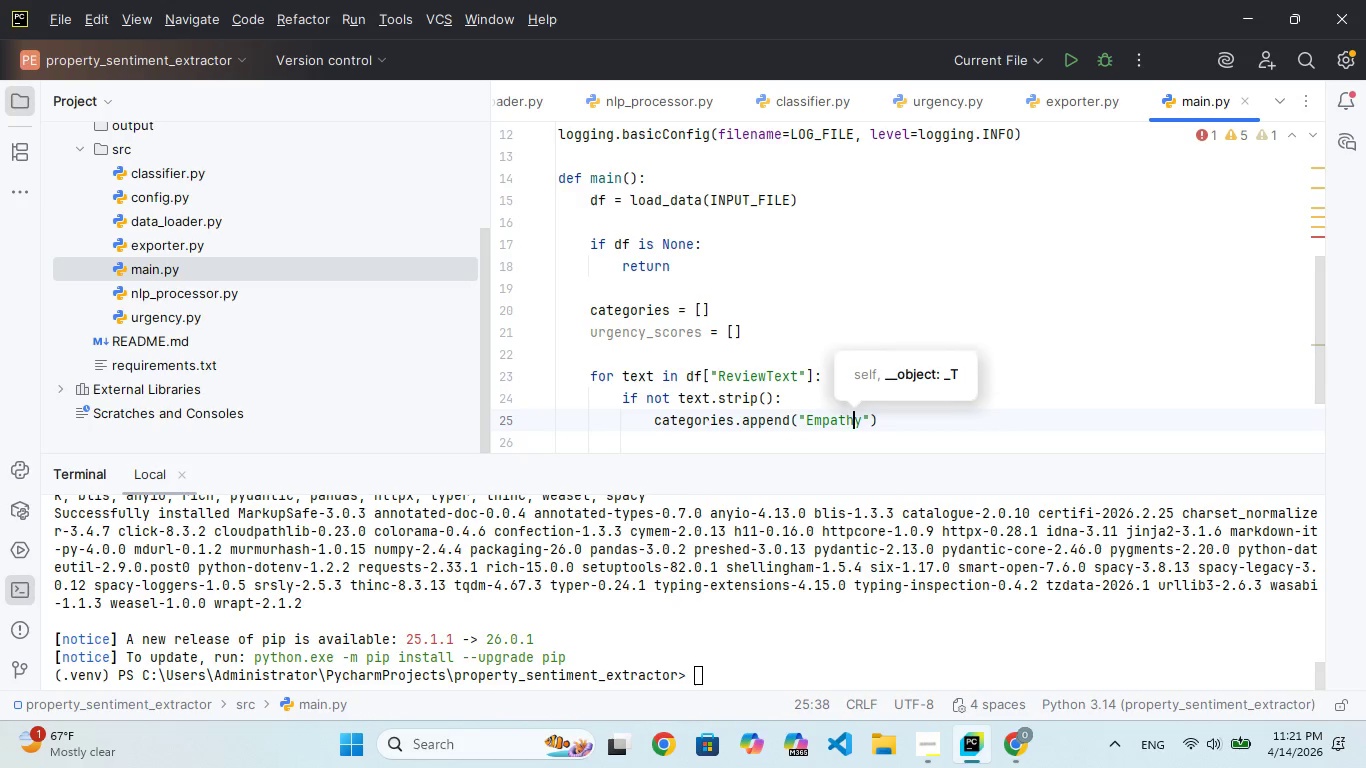 
key(ArrowLeft)
 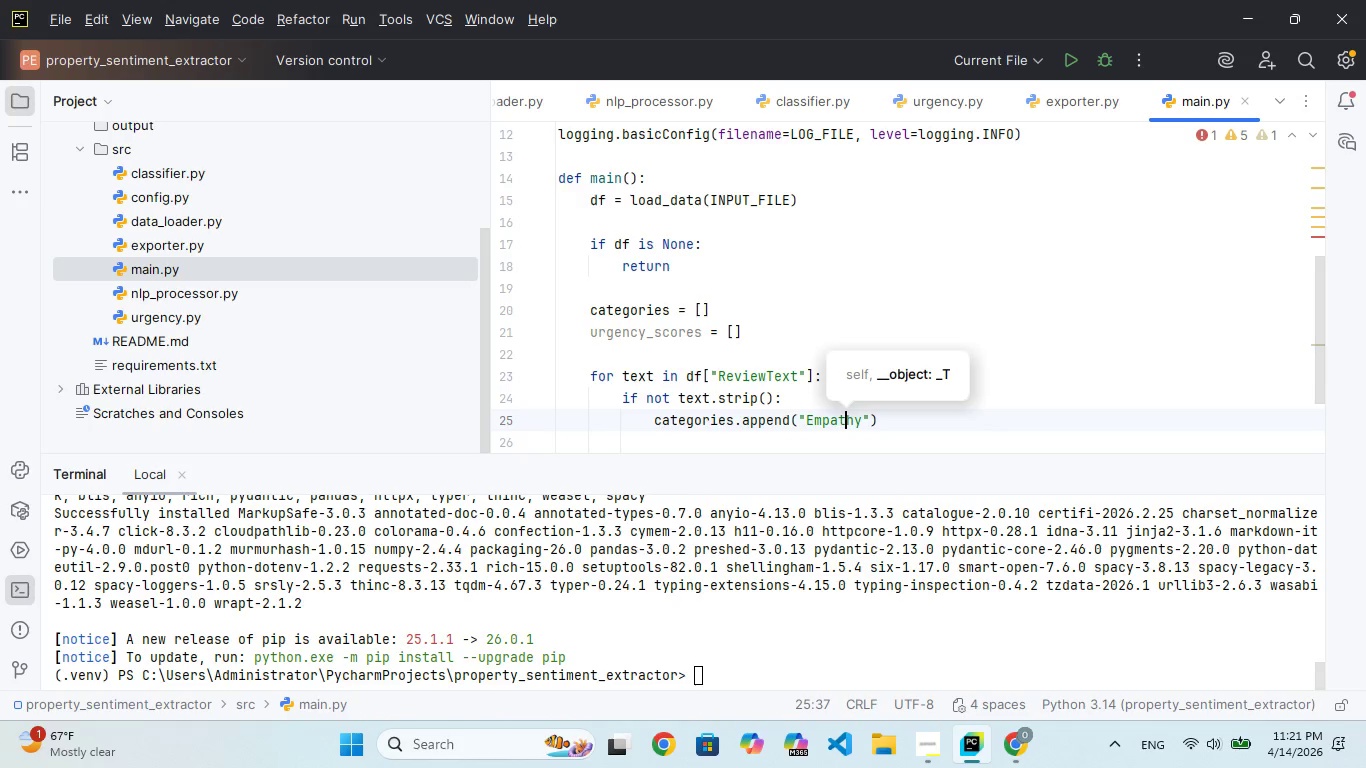 
key(ArrowRight)
 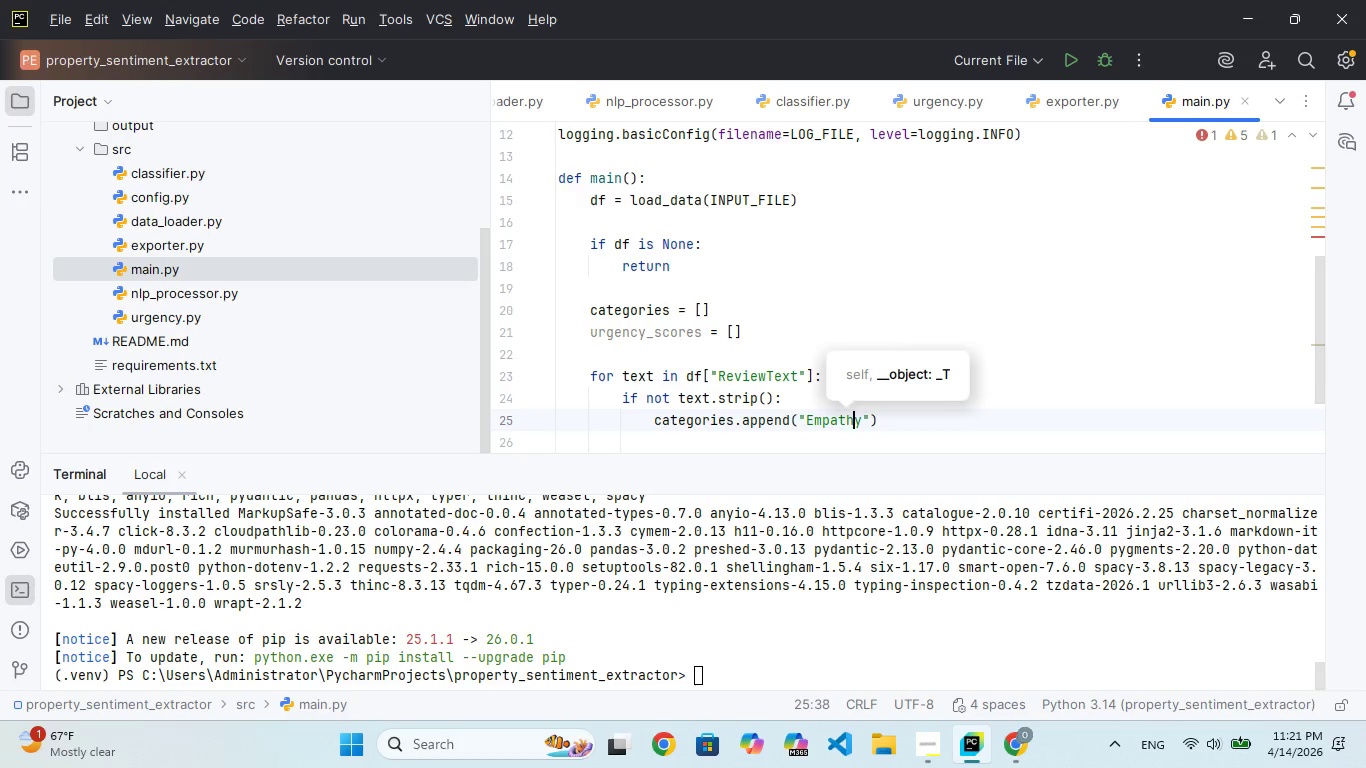 
key(Backspace)
 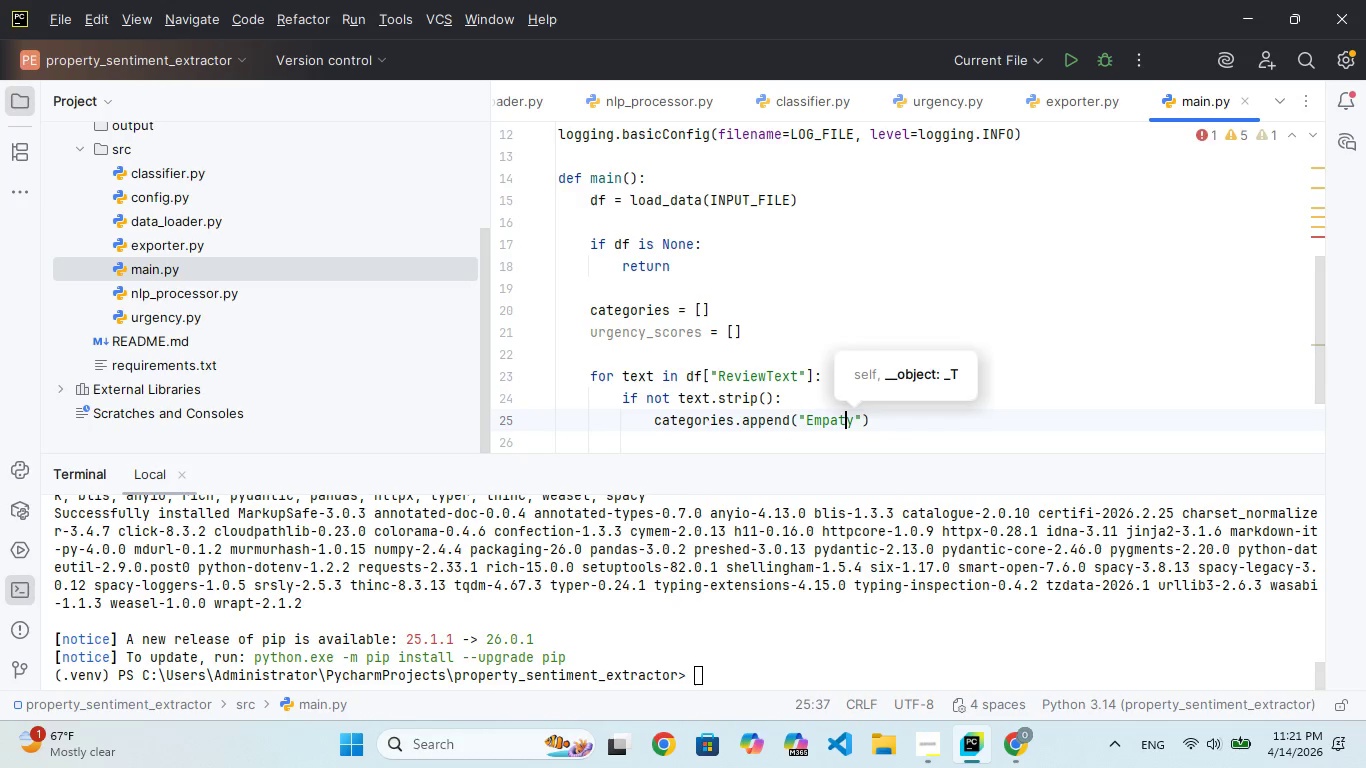 
key(Backspace)
 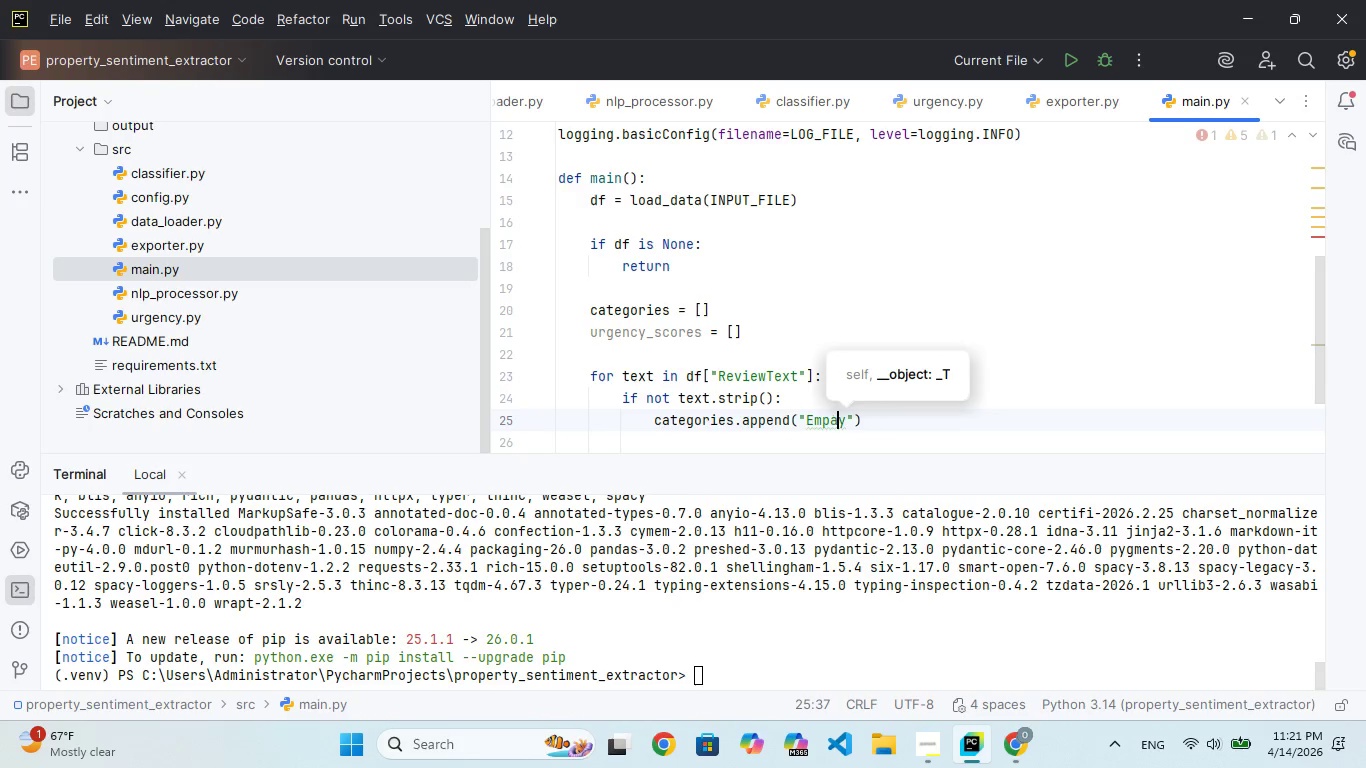 
key(Backspace)
 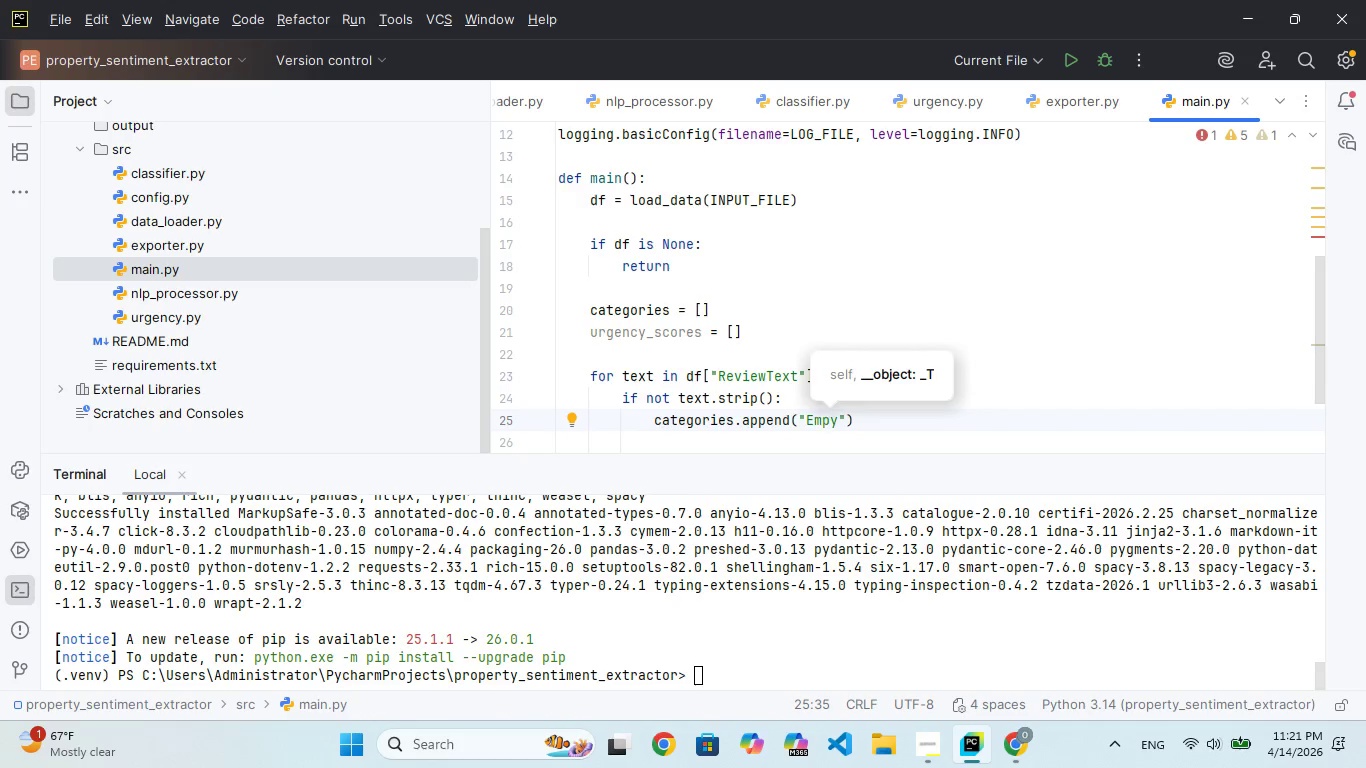 
key(T)
 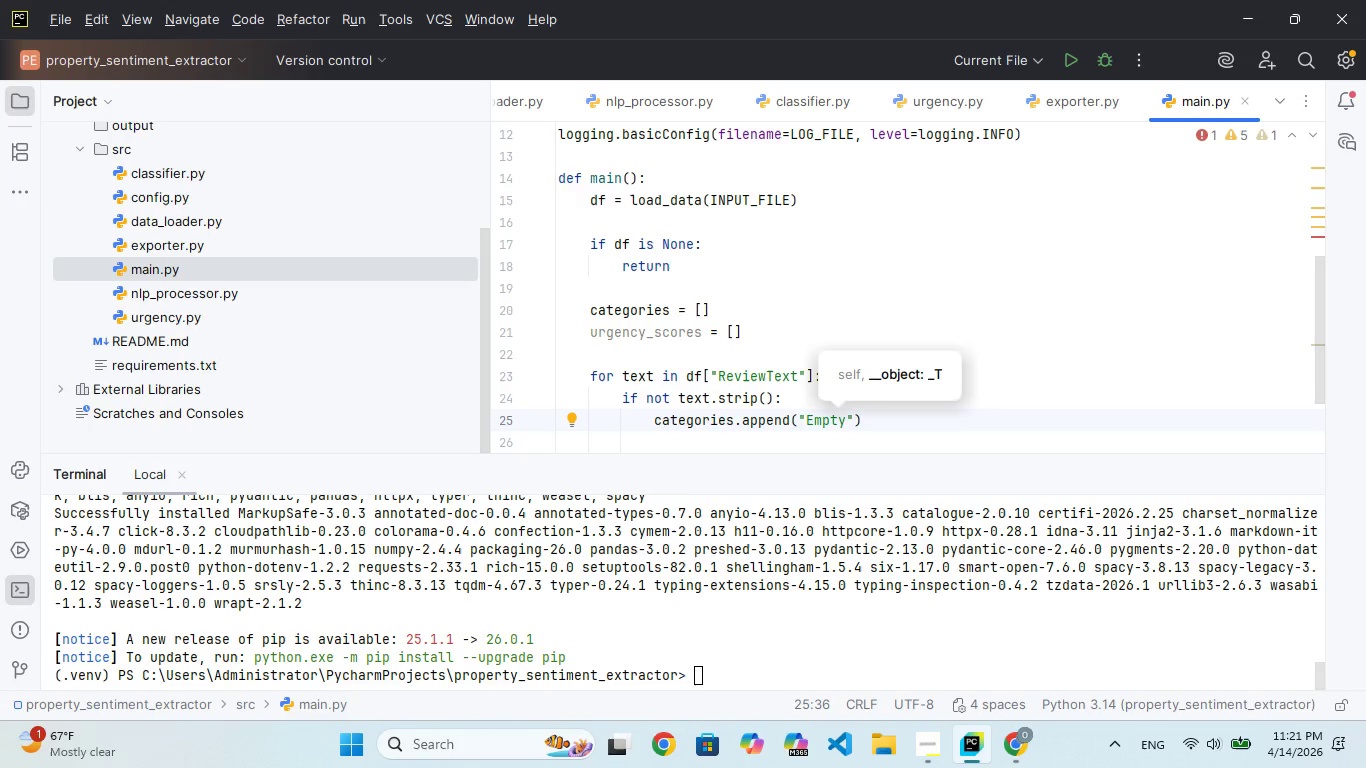 
key(ArrowRight)
 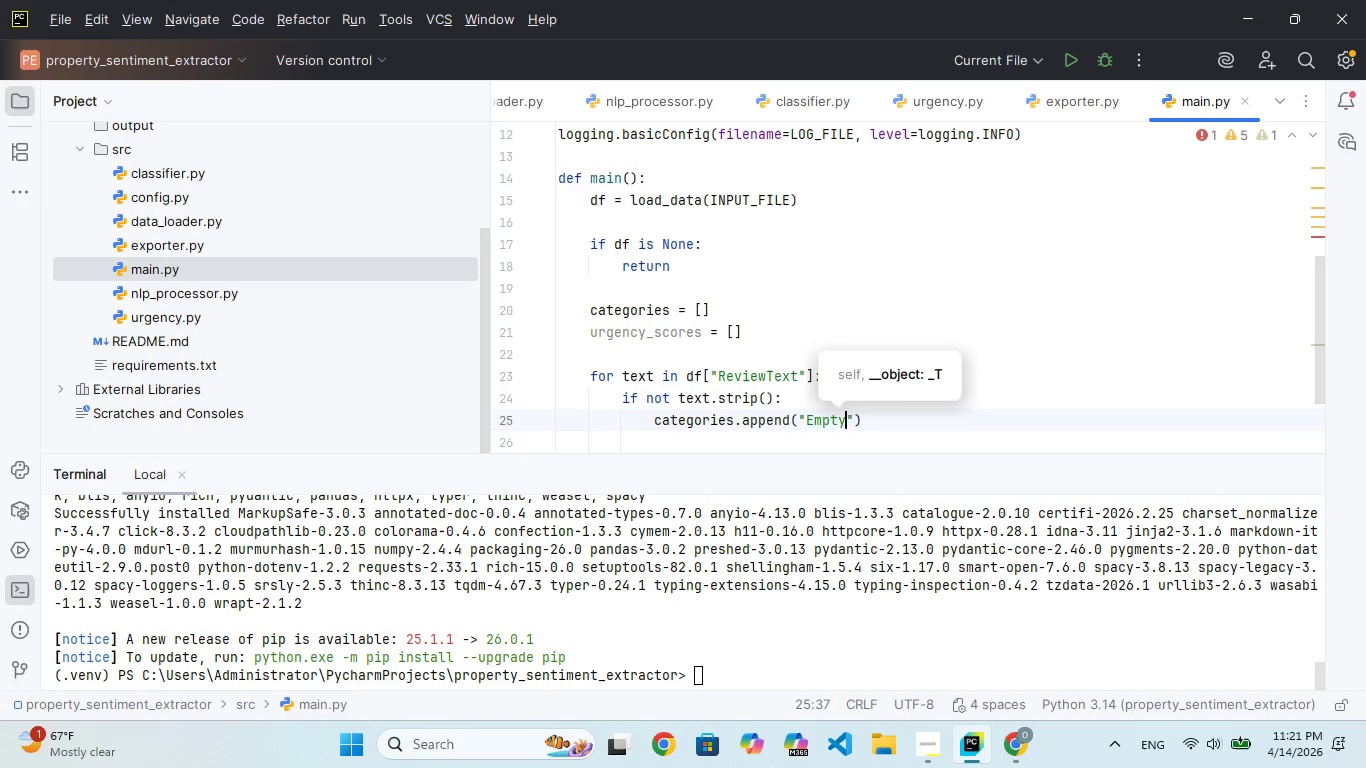 
key(ArrowRight)
 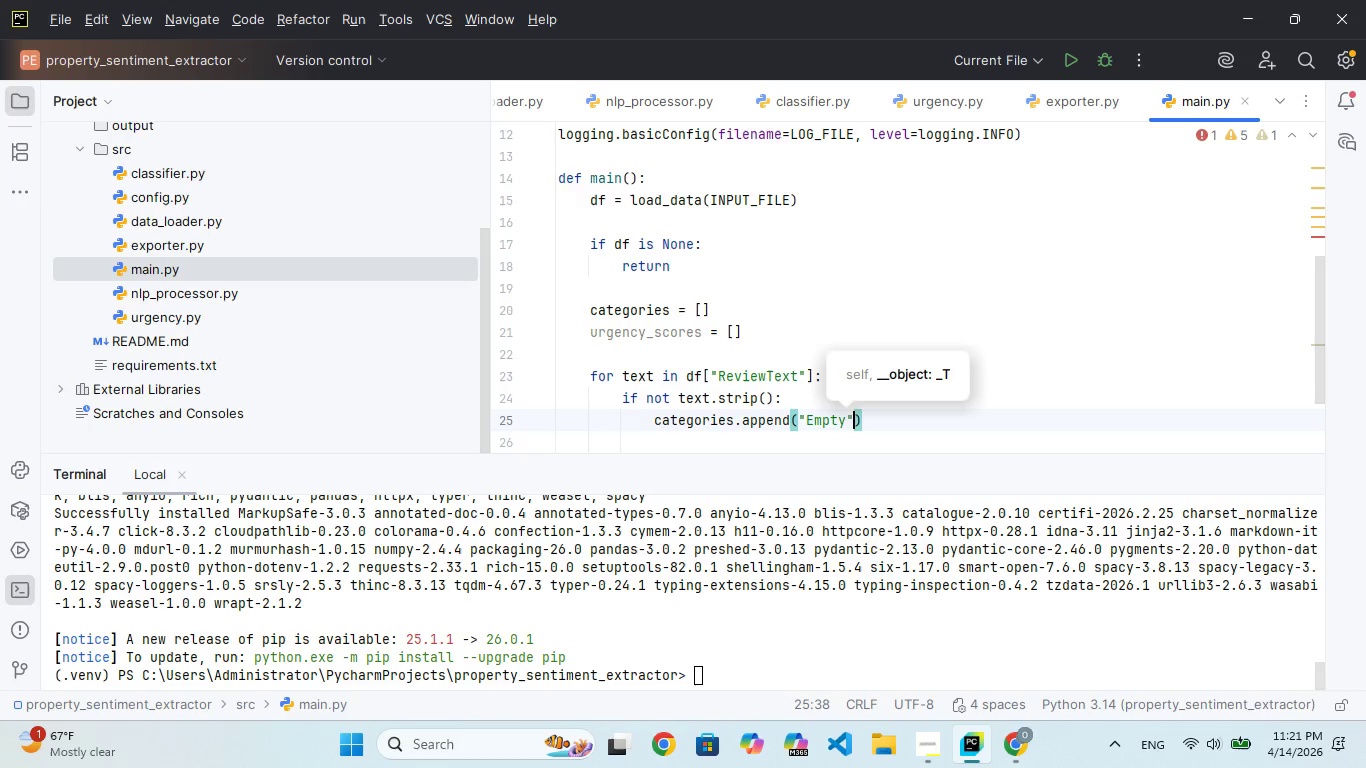 
key(ArrowRight)
 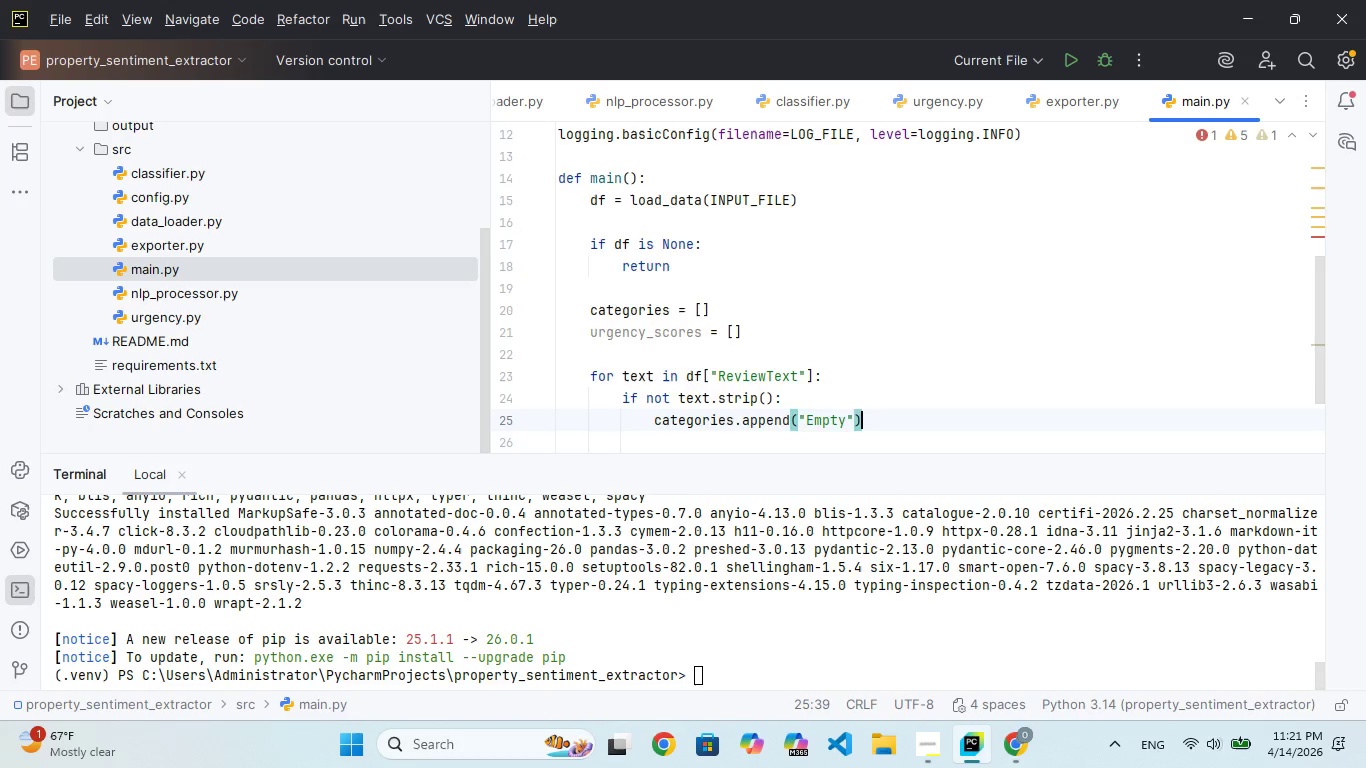 
key(Enter)
 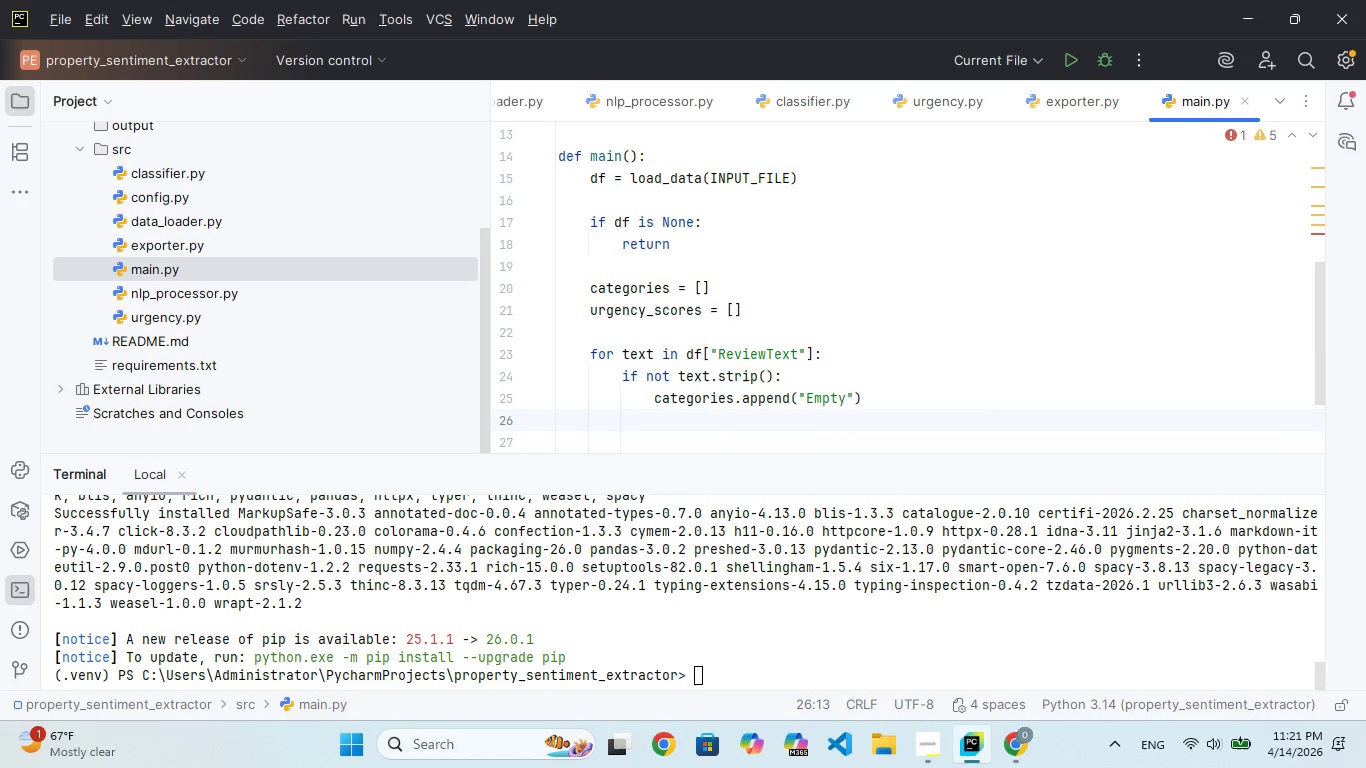 
wait(8.0)
 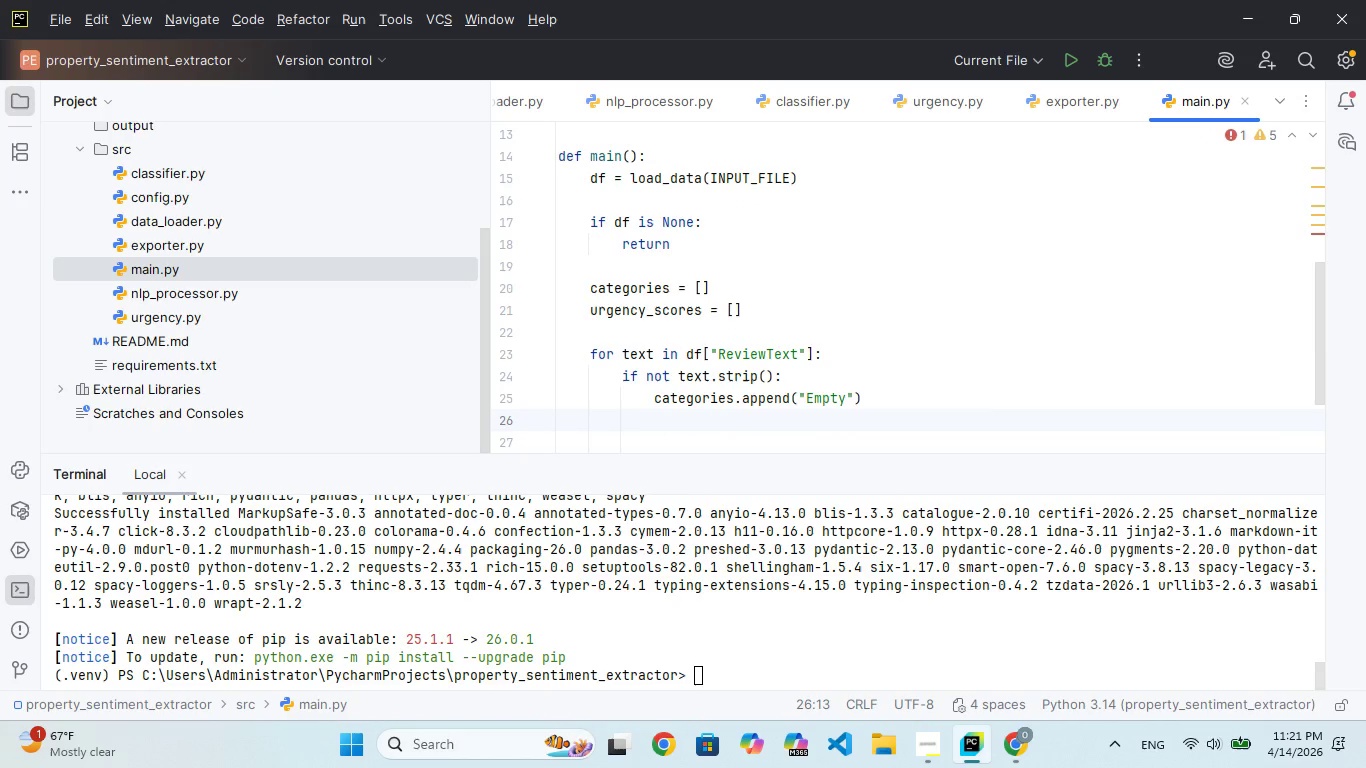 
type(urgency)
 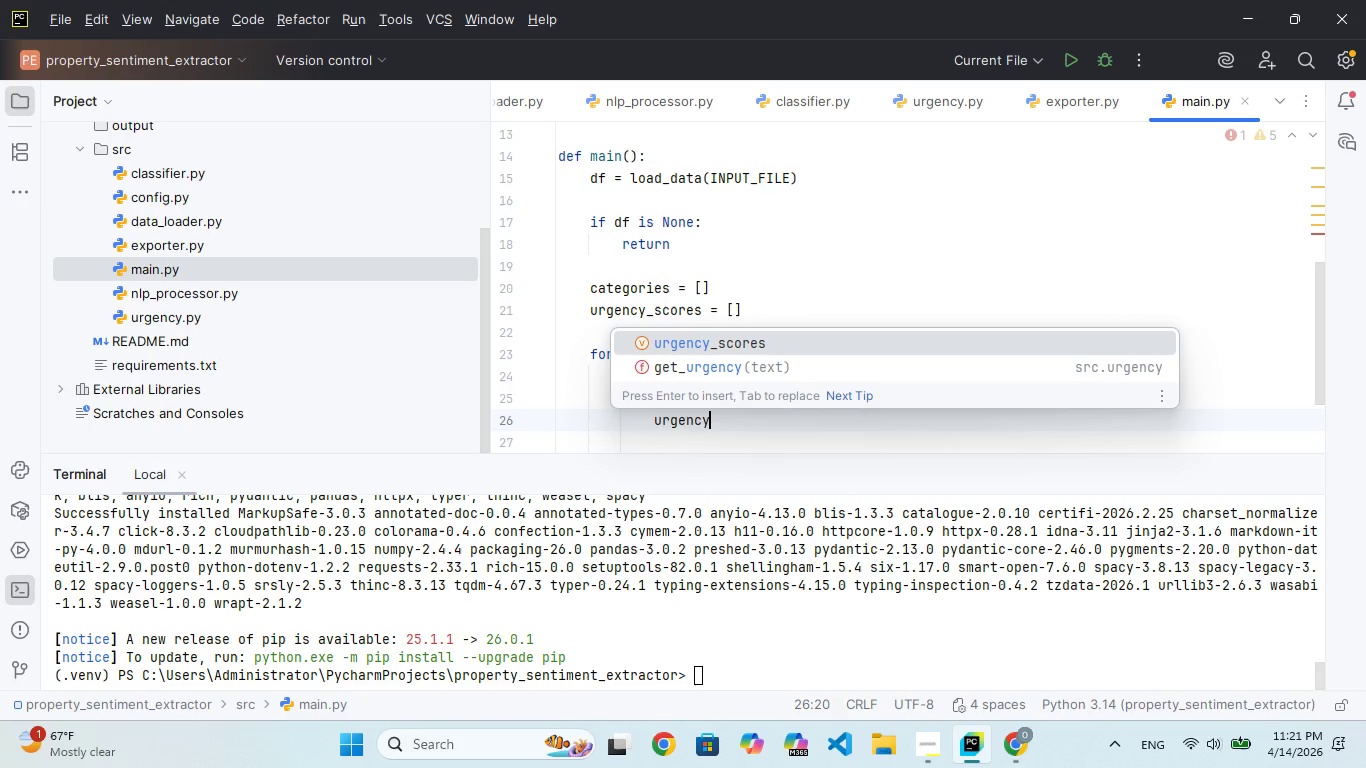 
key(Enter)
 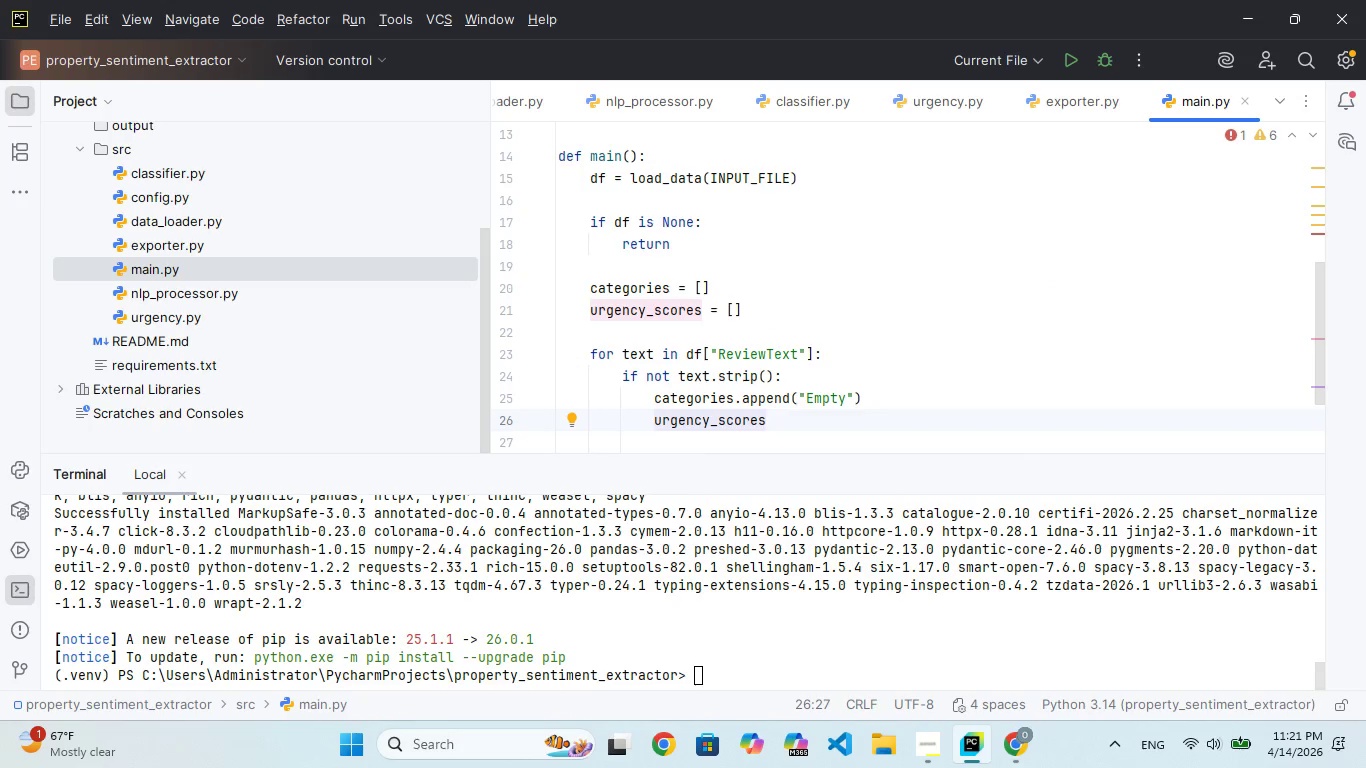 
key(Period)
 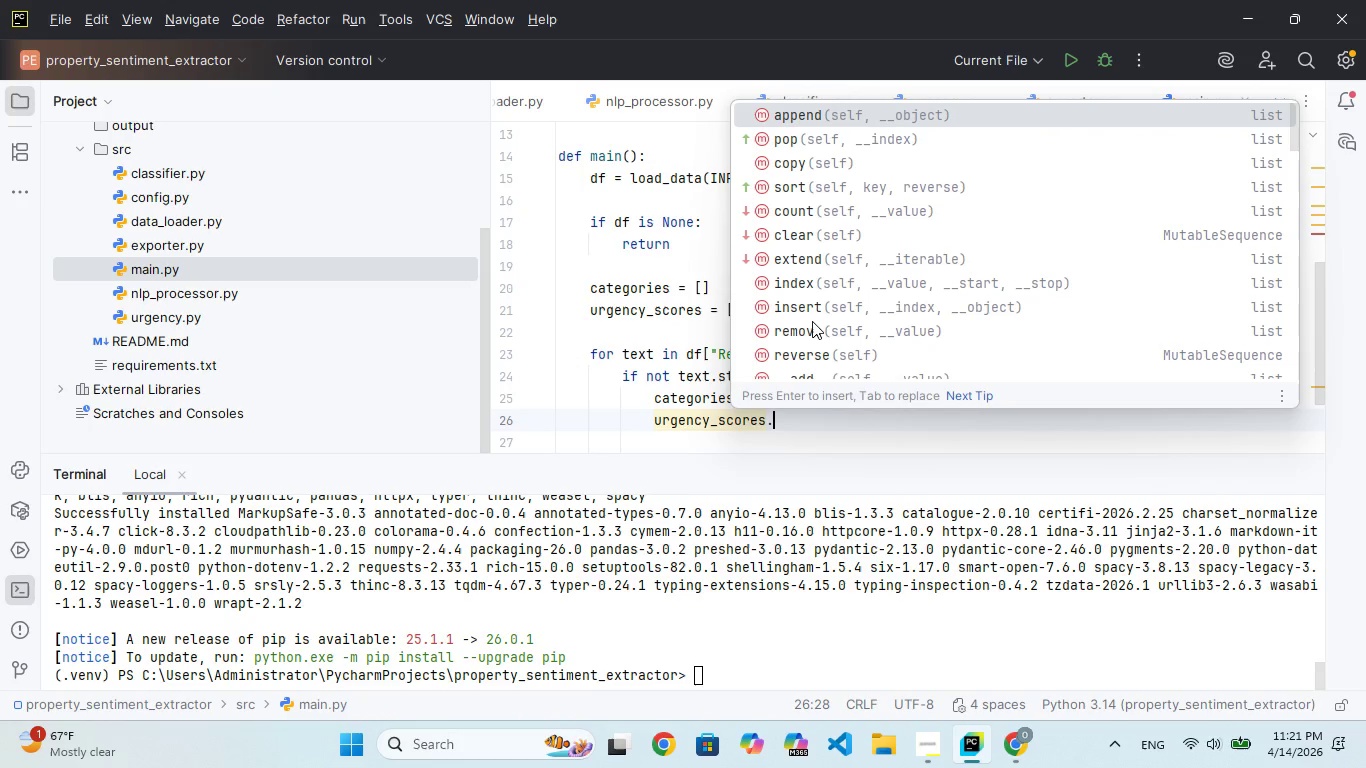 
type(apped)
 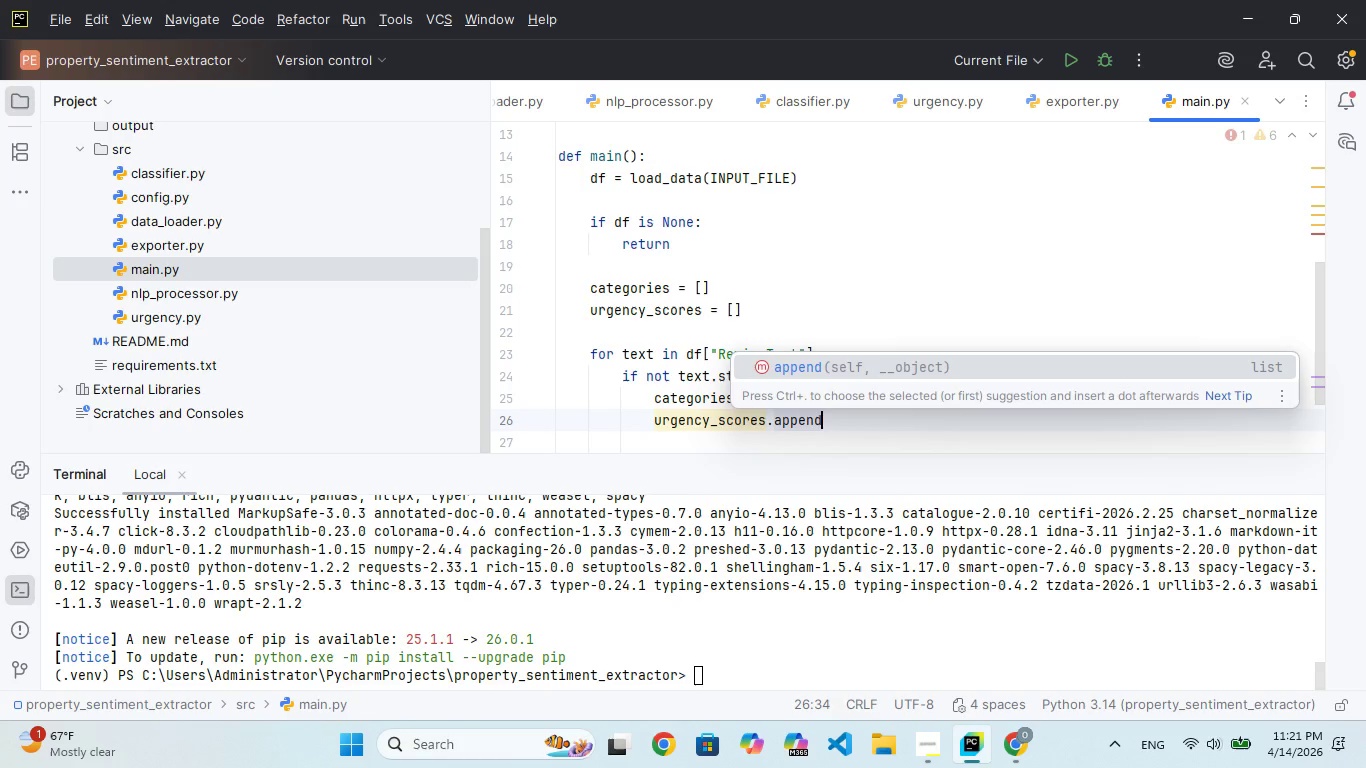 
hold_key(key=N, duration=0.31)
 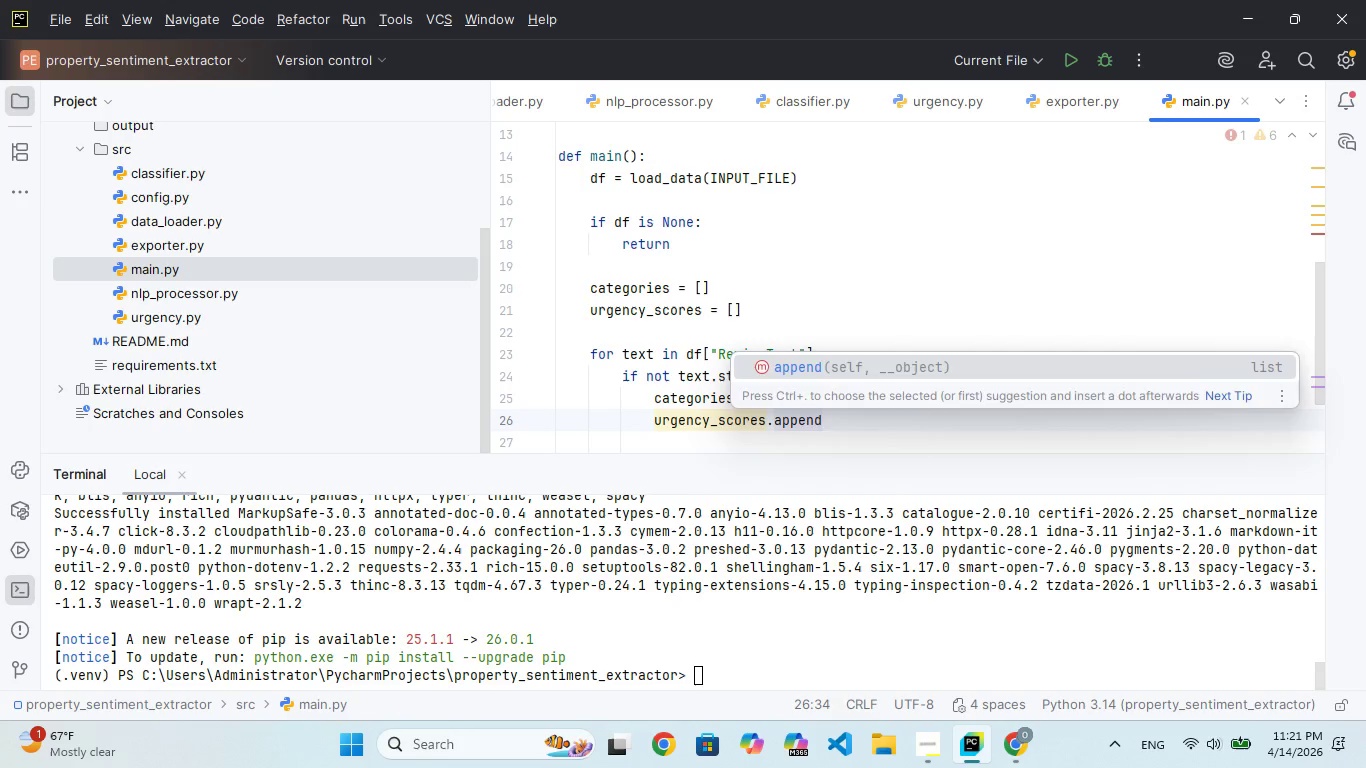 
key(Enter)
 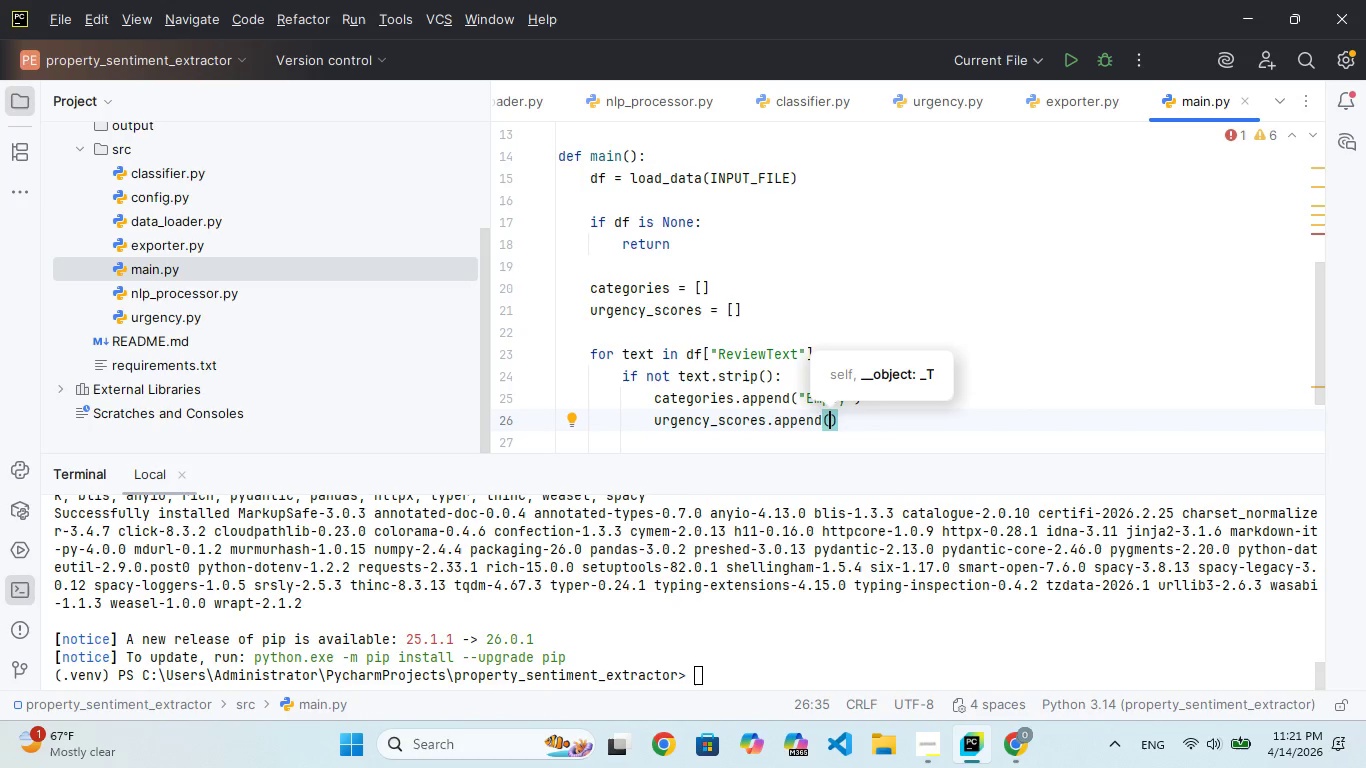 
key(0)
 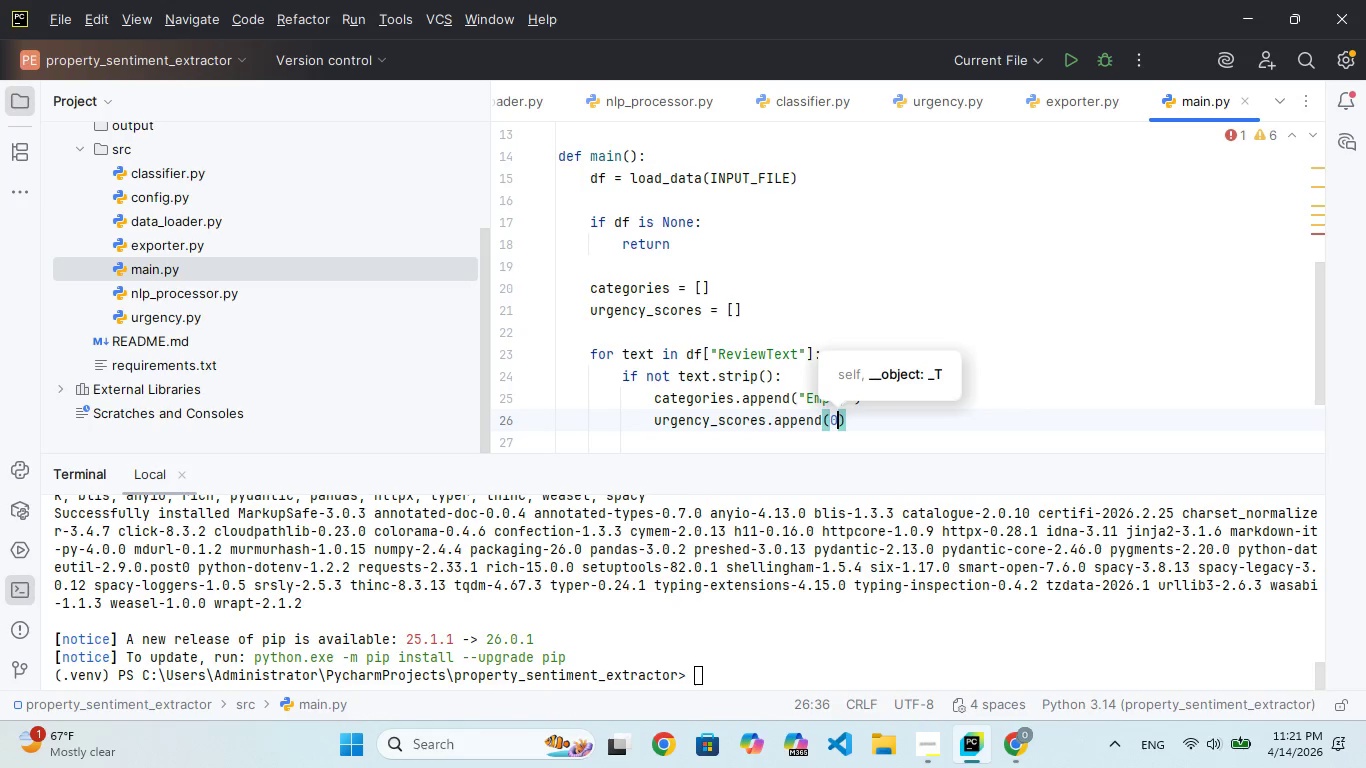 
key(ArrowRight)
 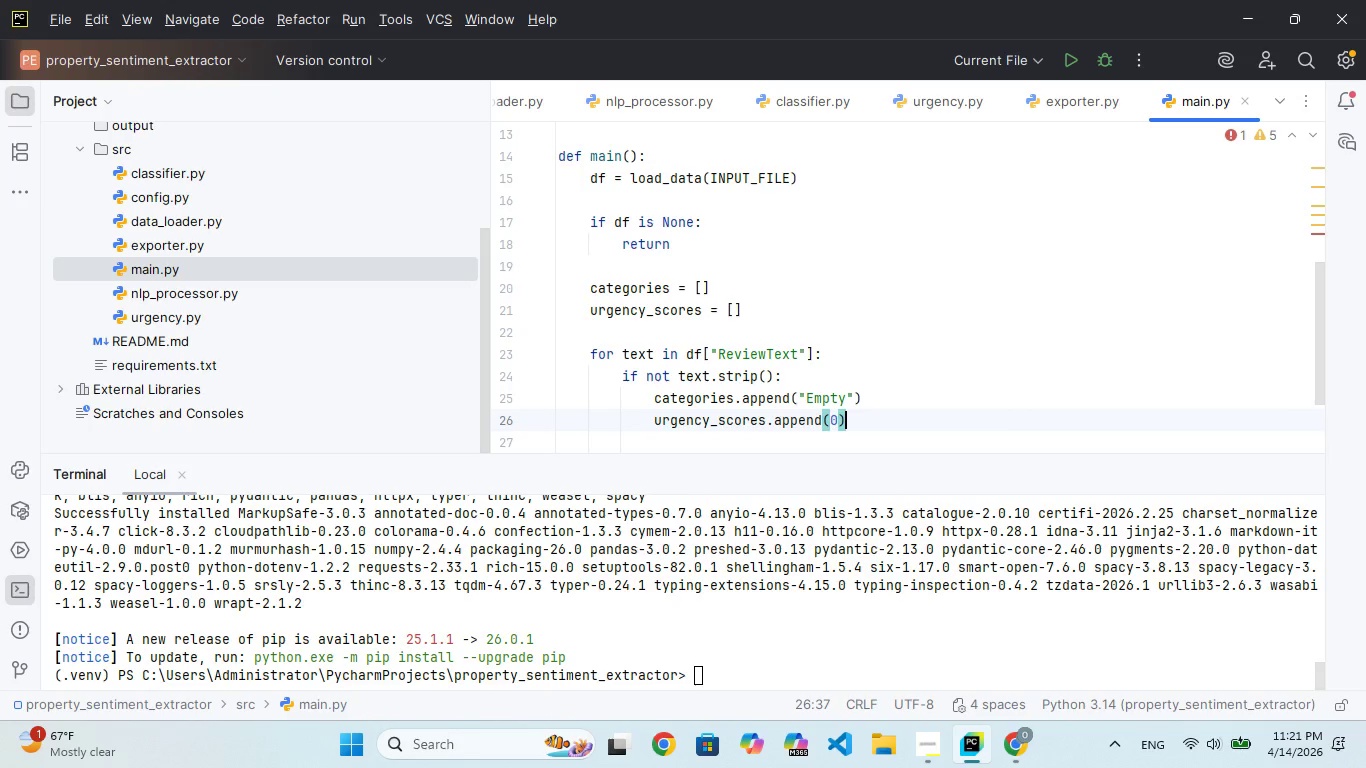 
key(Enter)
 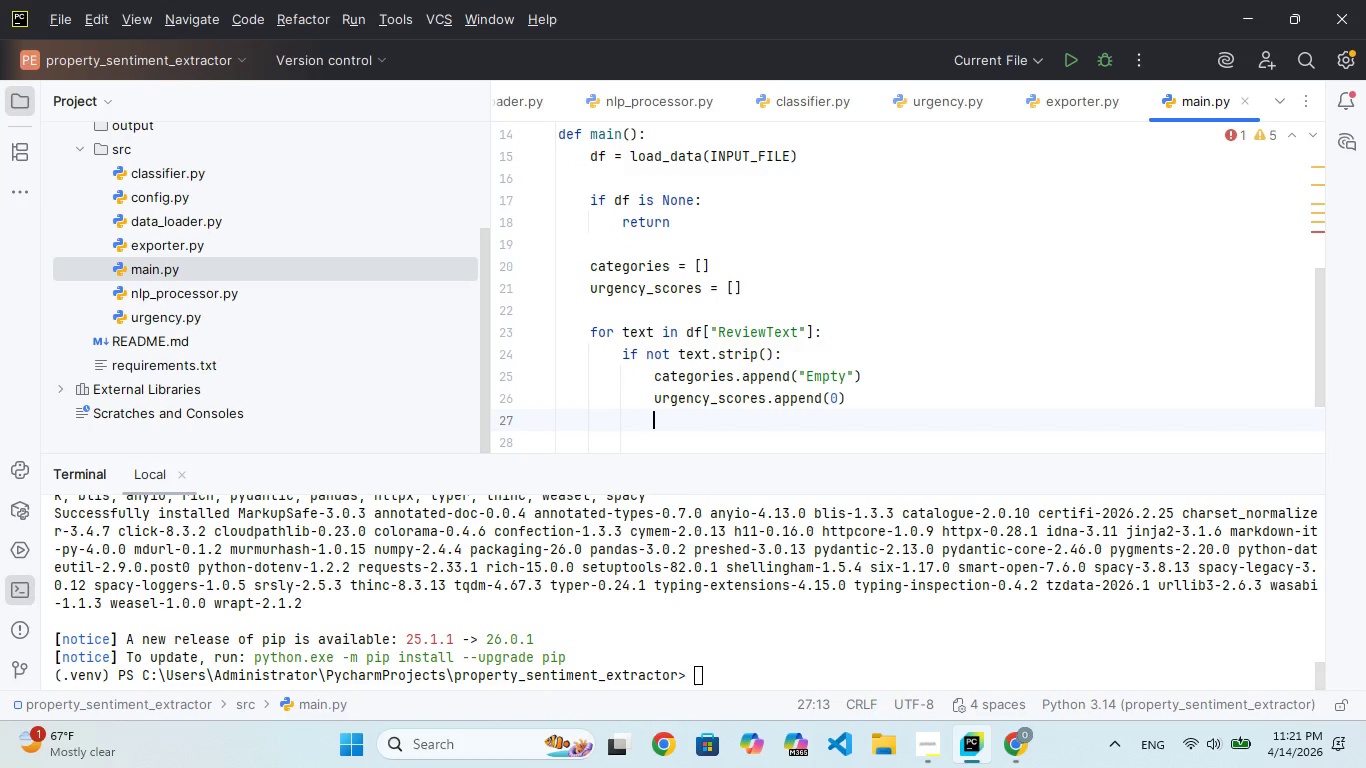 
type(contiinue)
key(Backspace)
key(Backspace)
key(Backspace)
key(Backspace)
type(nue)
 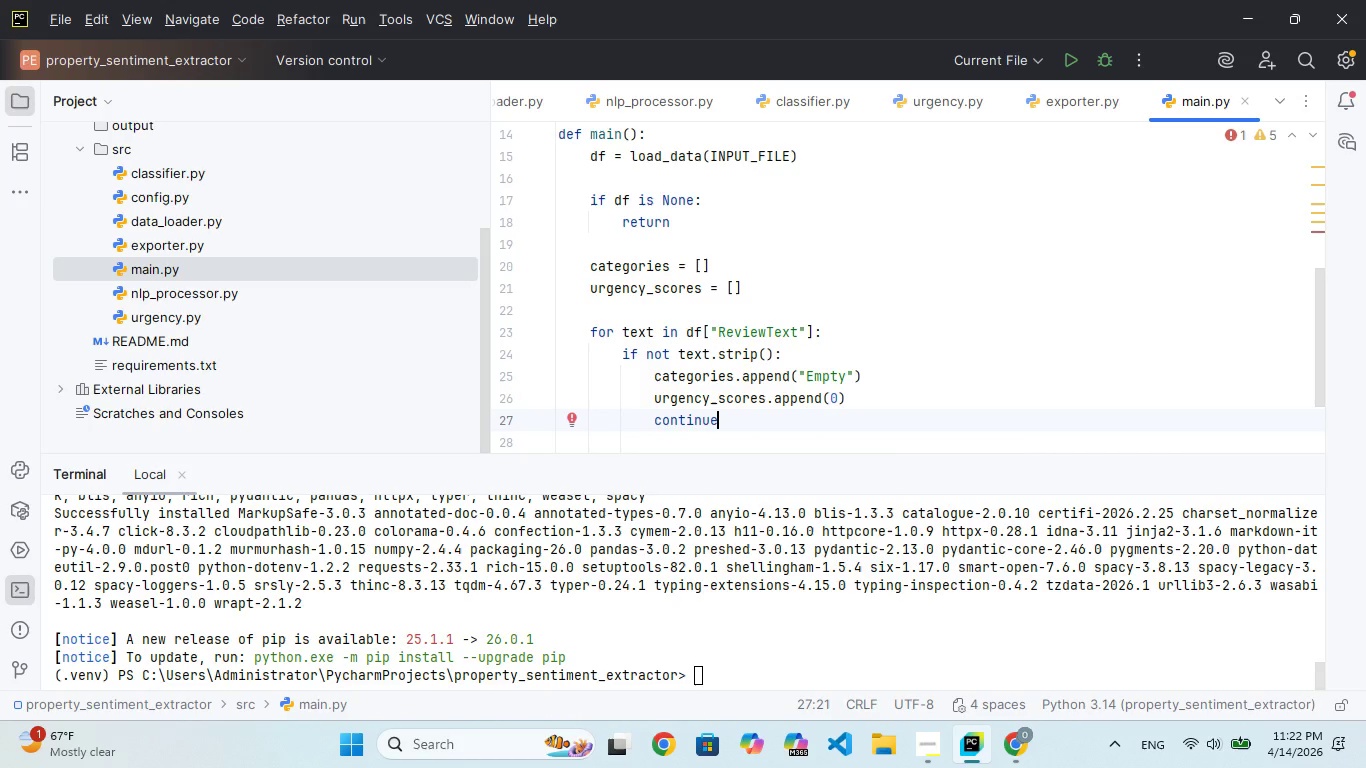 
hold_key(key=Enter, duration=0.34)
 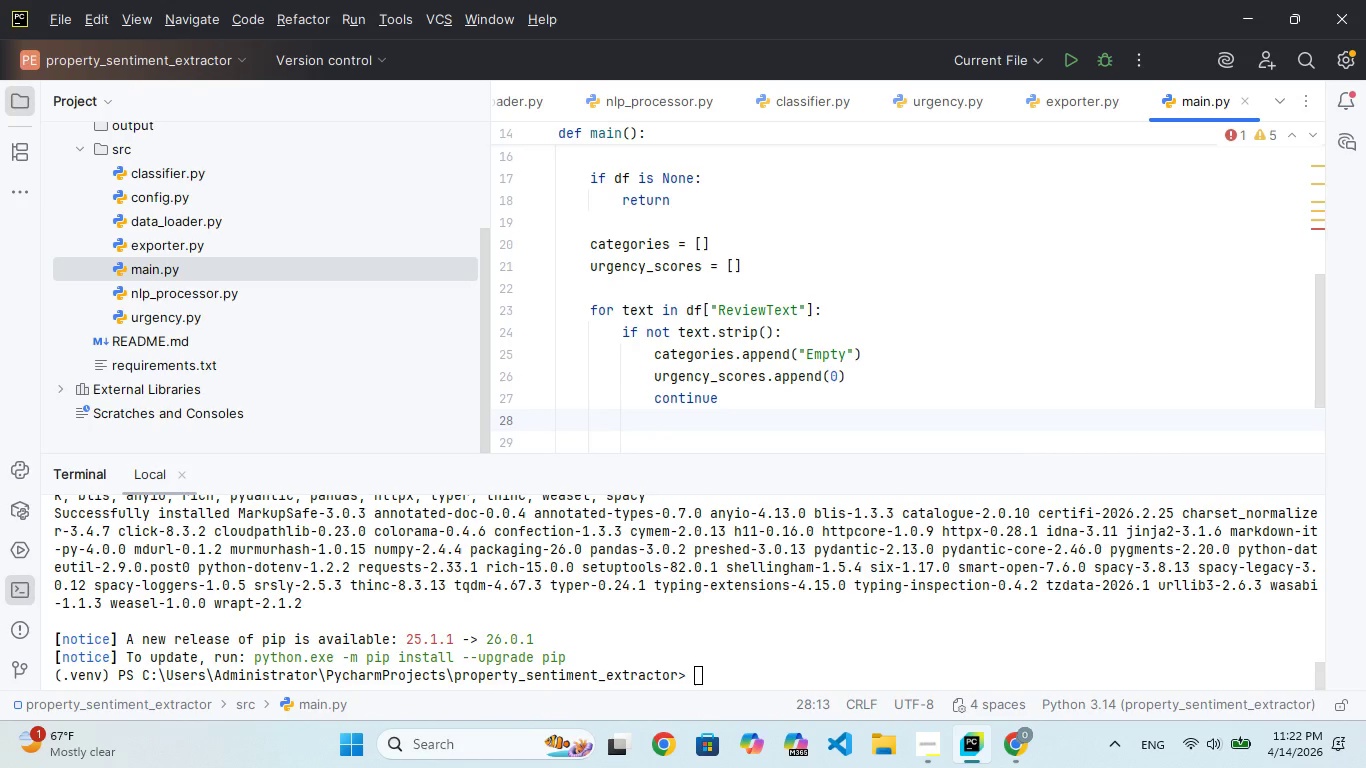 
key(Enter)
 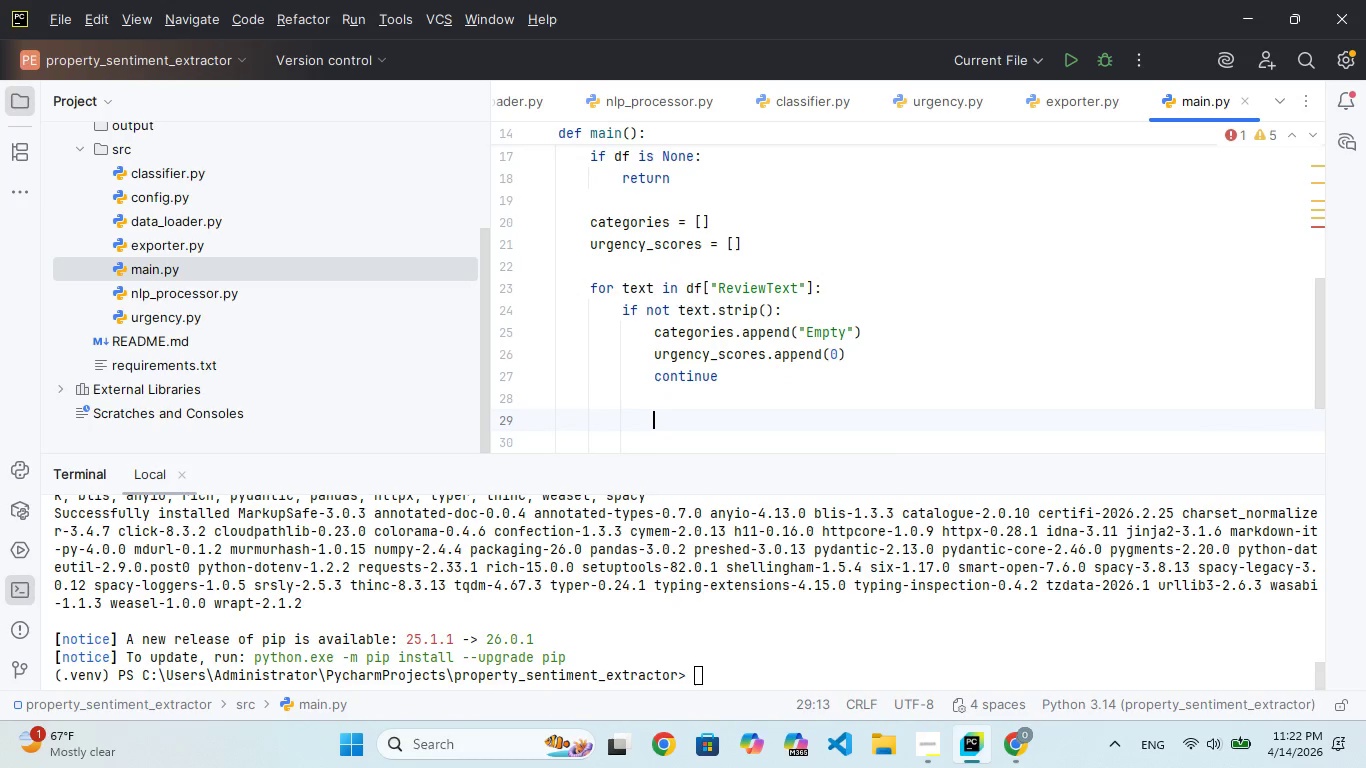 
key(Backspace)
type(tokens =pre)
 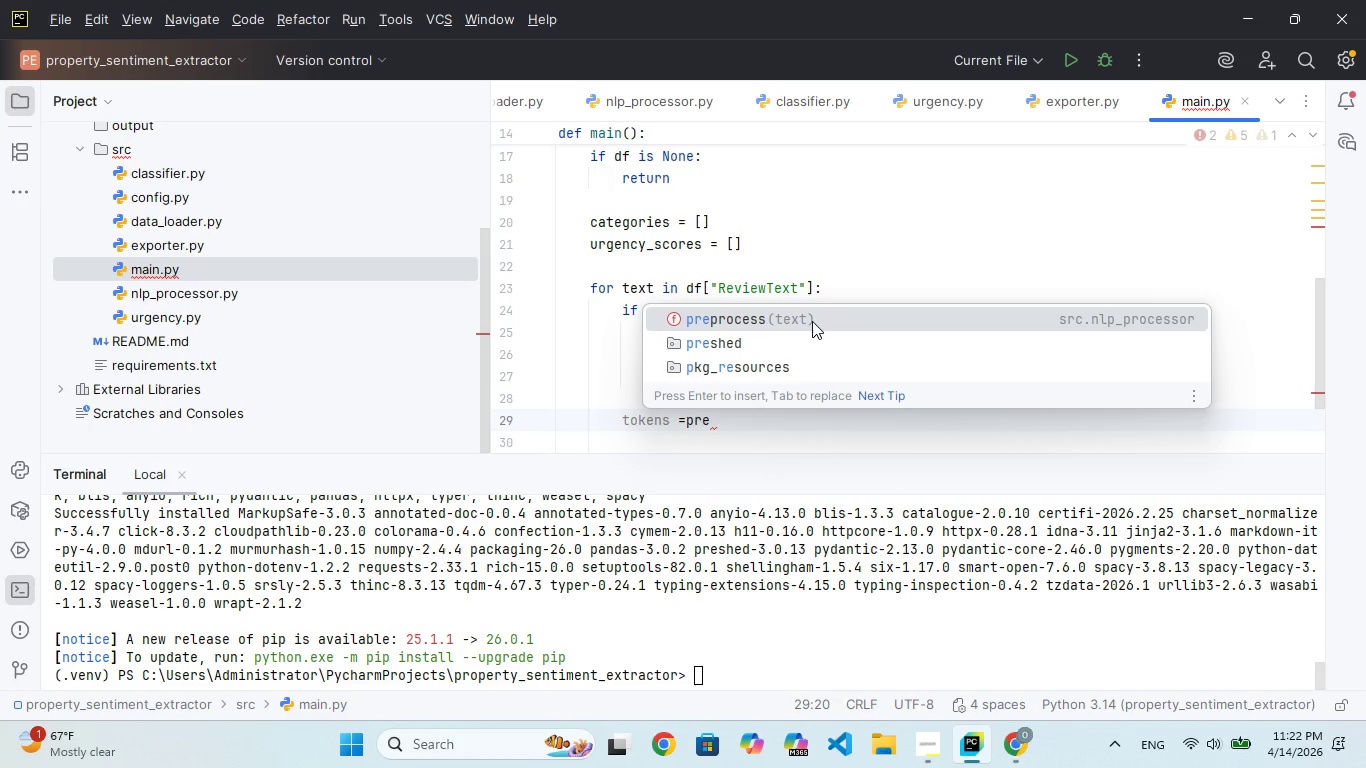 
key(Enter)
 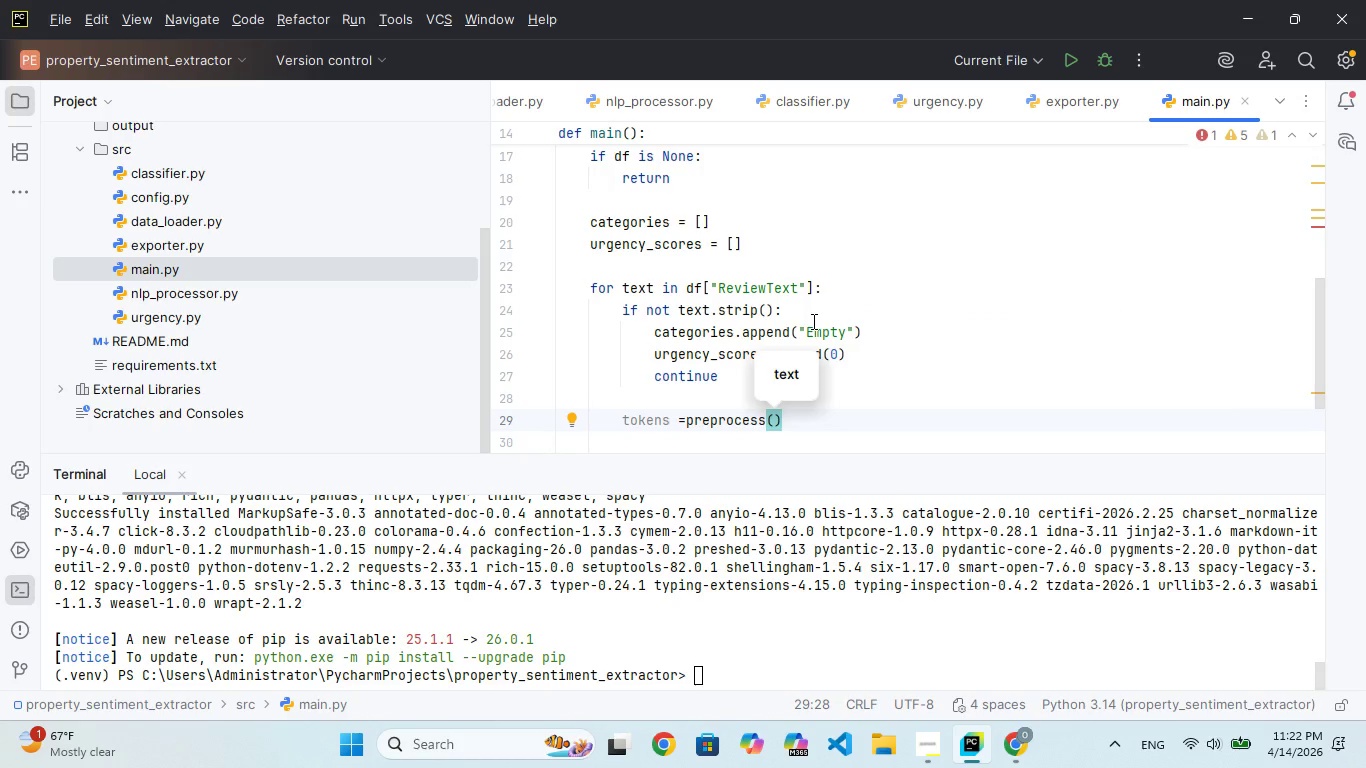 
type(text)
 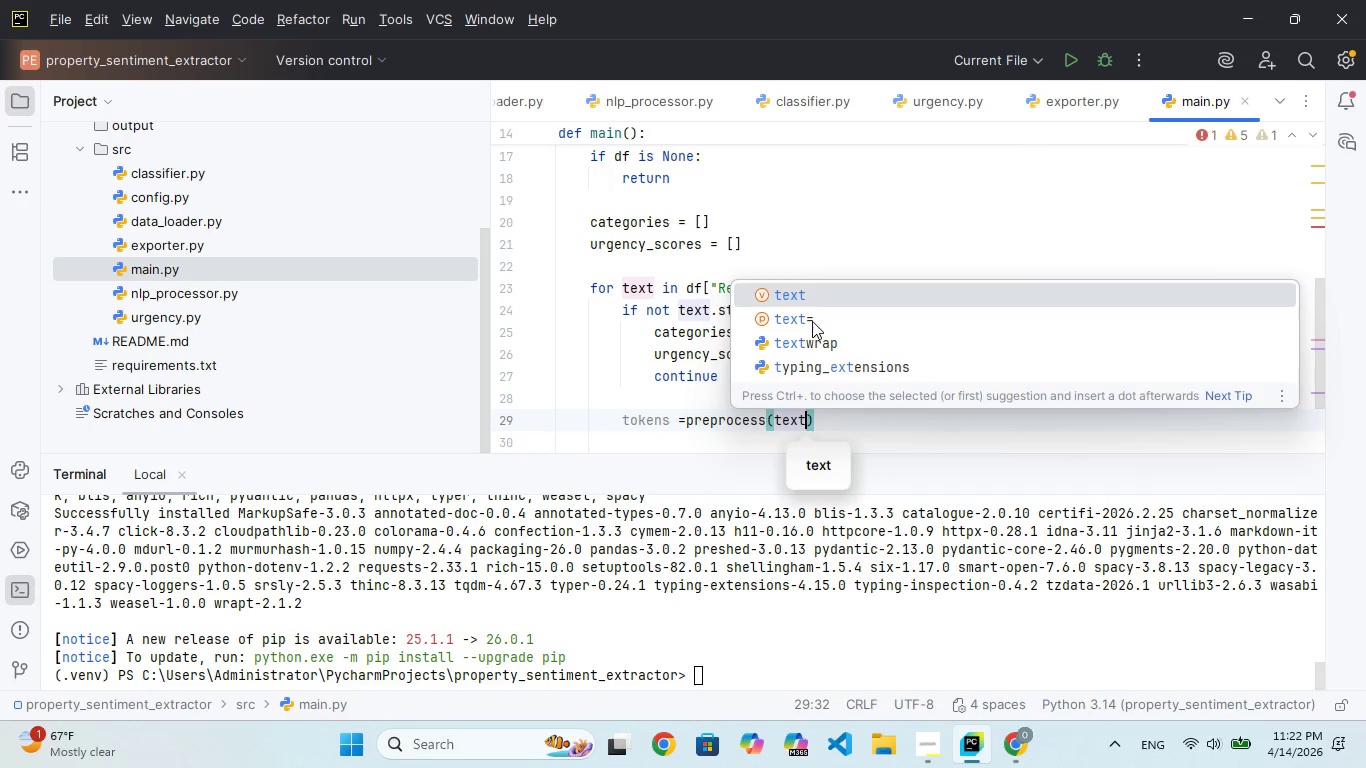 
key(ArrowRight)
 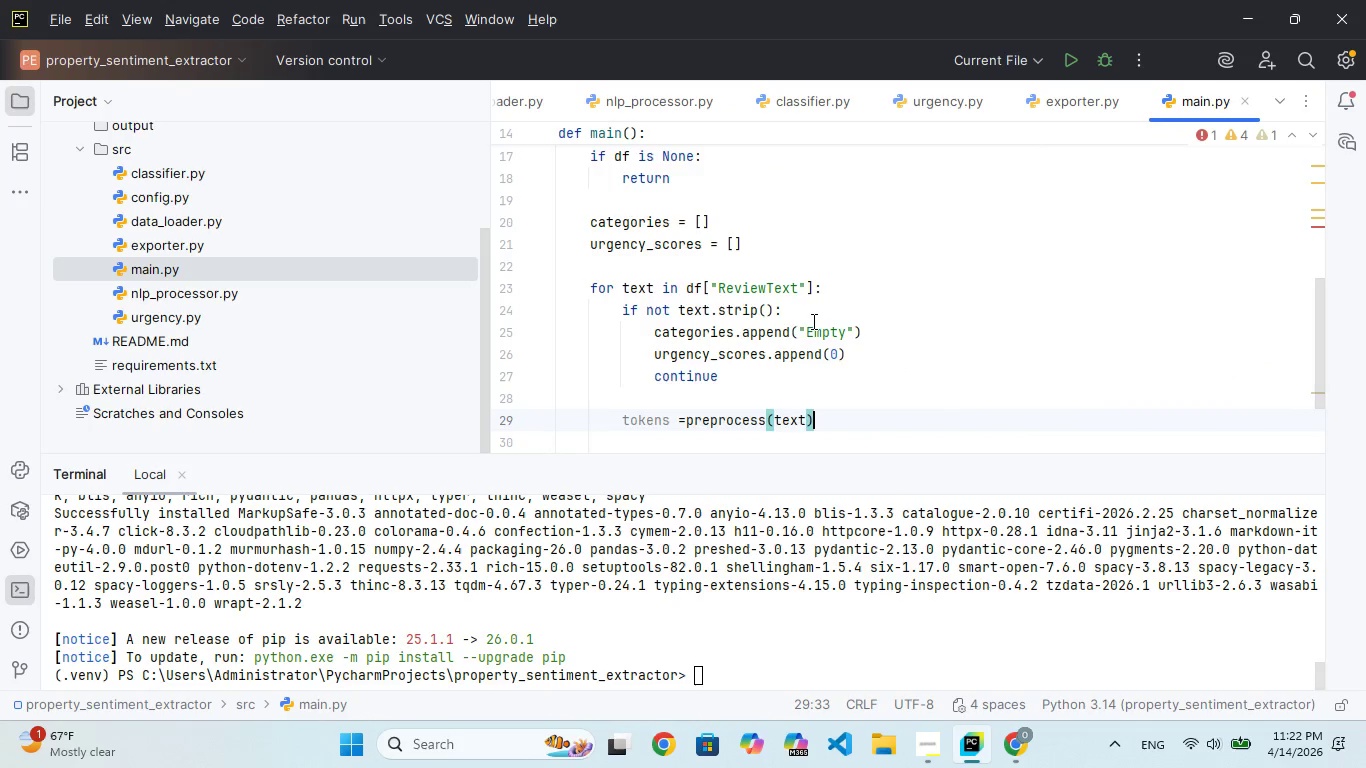 
key(Enter)
 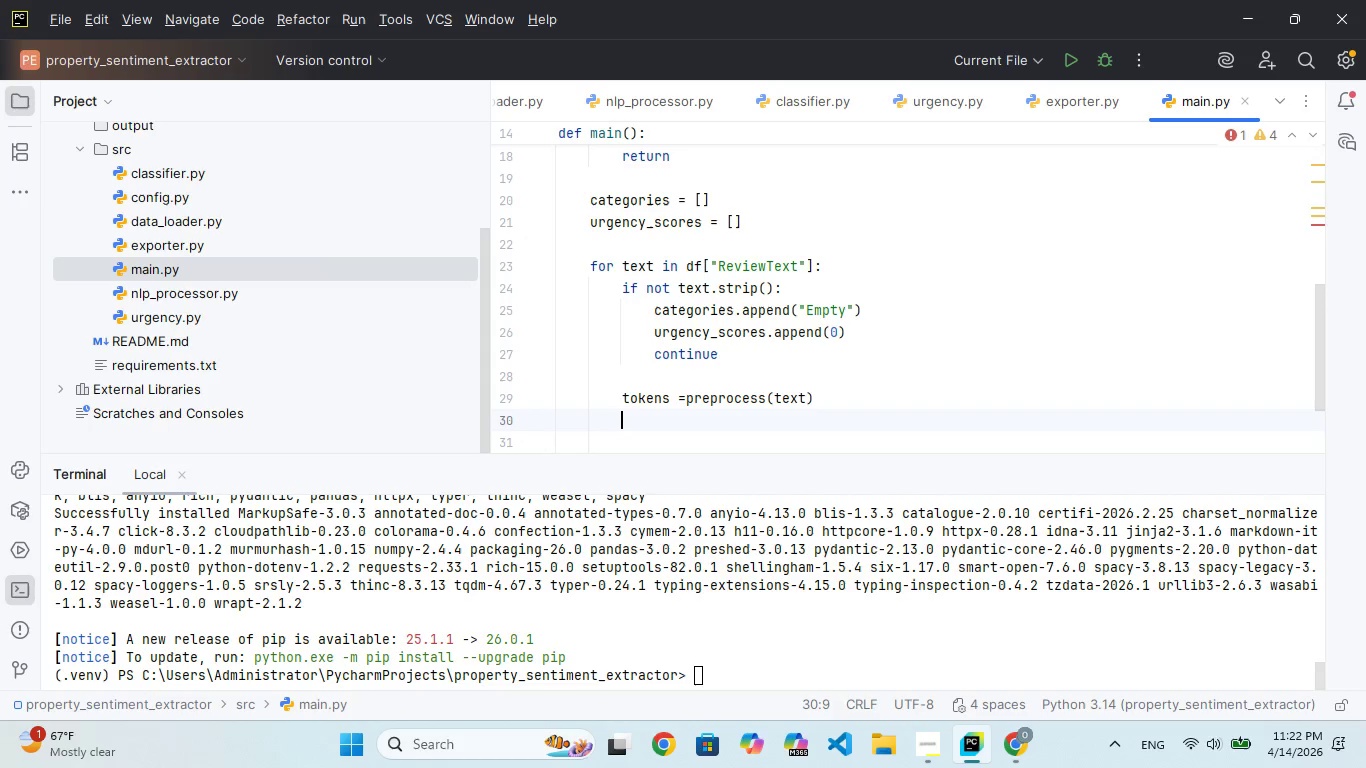 
type(cateory = )
 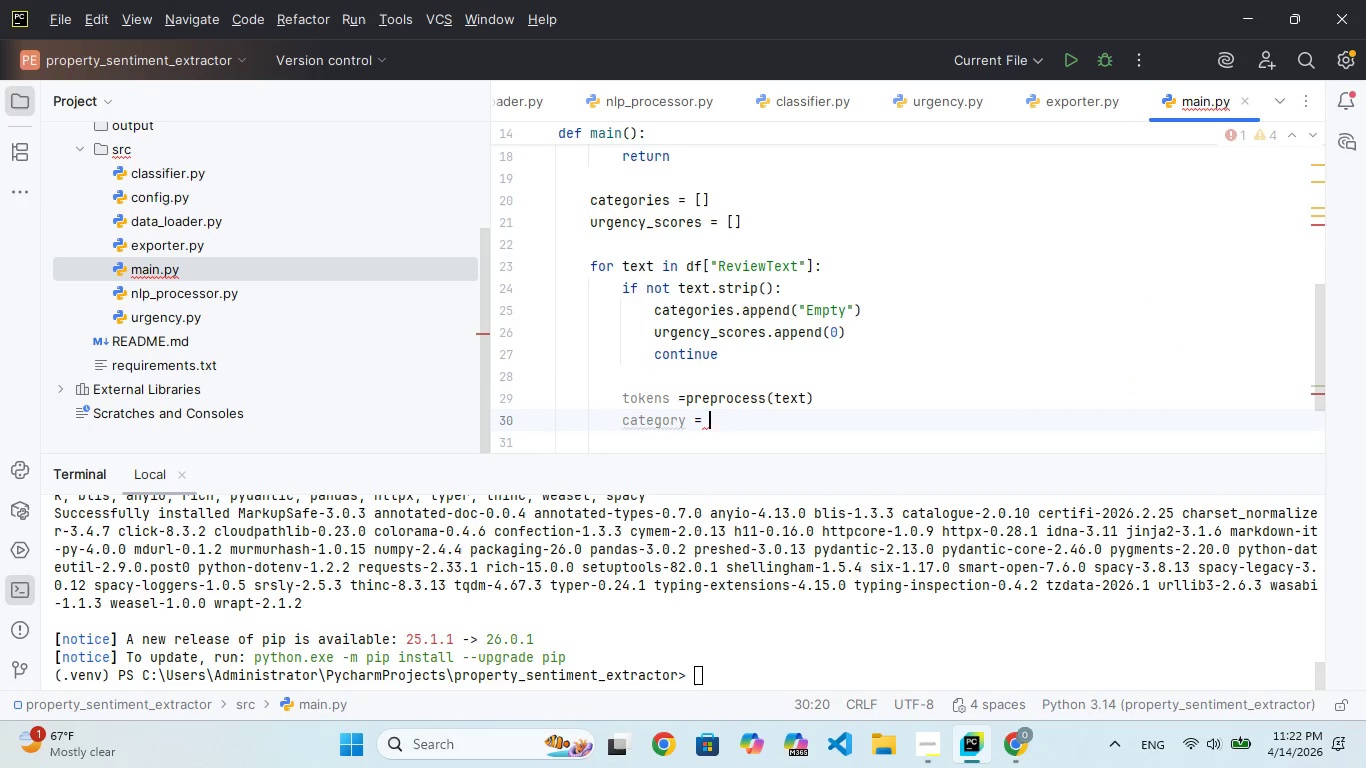 
hold_key(key=G, duration=0.31)
 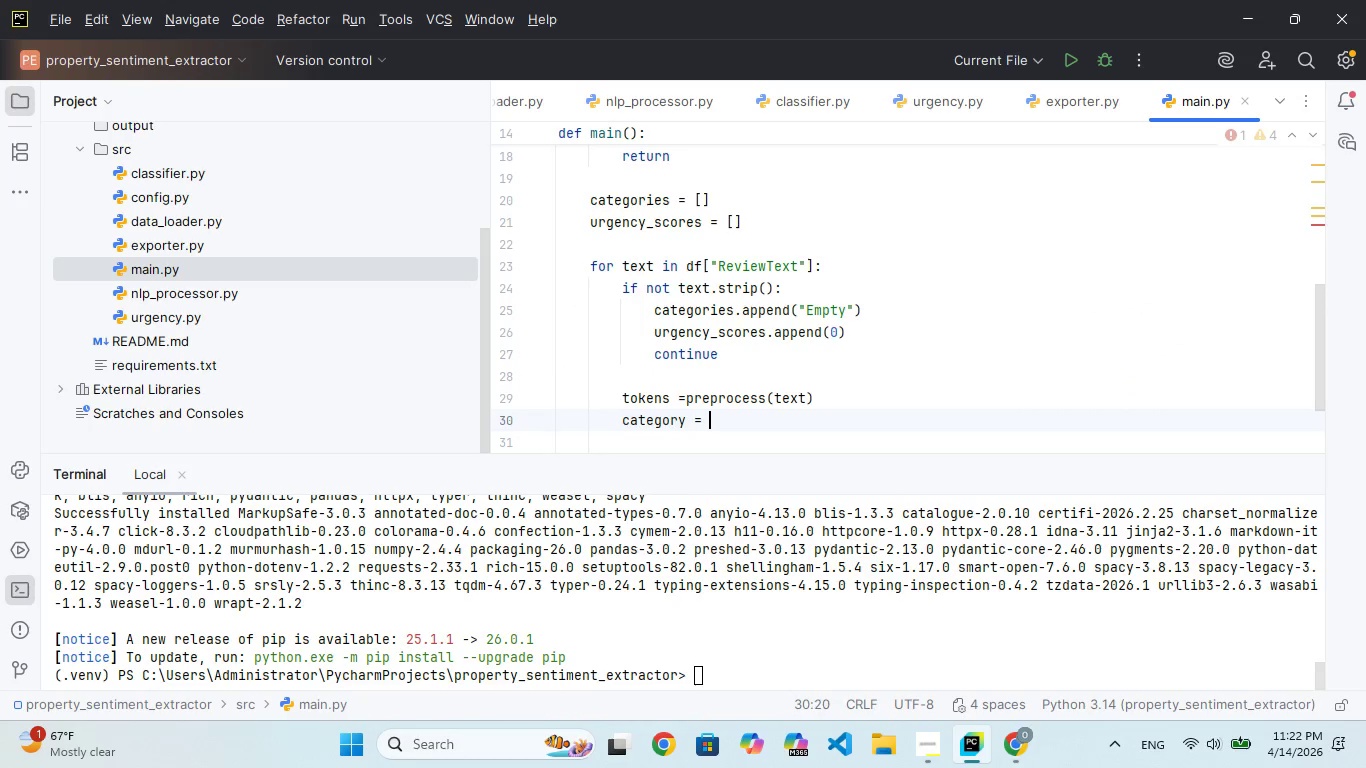 
key(ArrowUp)
 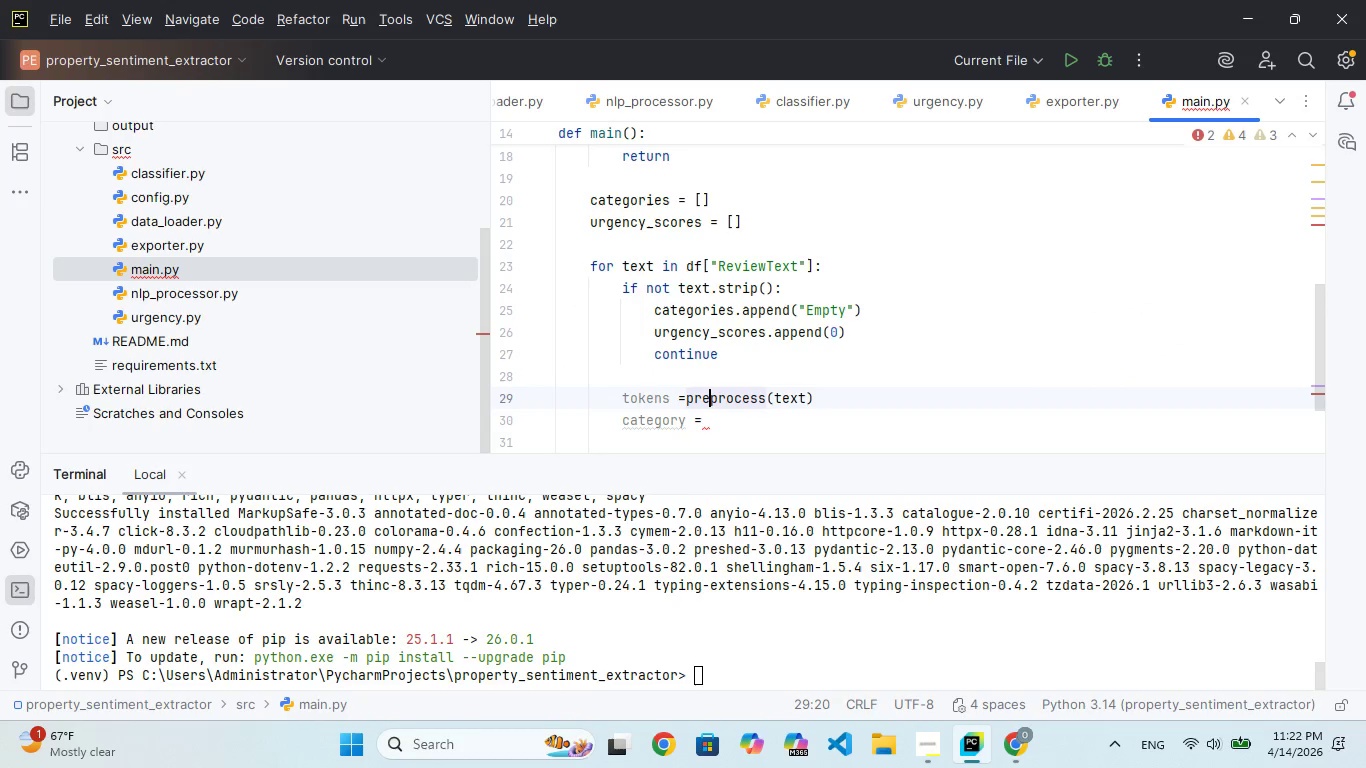 
key(ArrowLeft)
 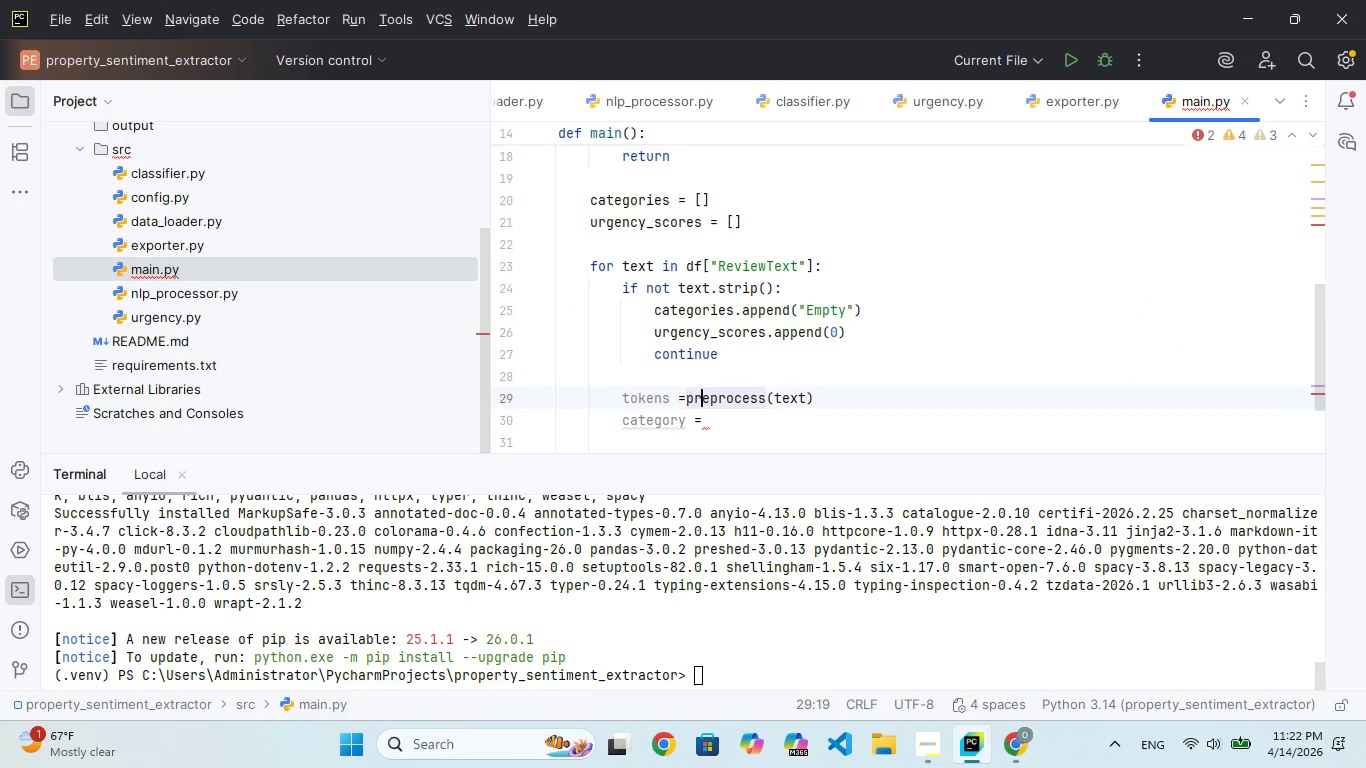 
key(ArrowLeft)
 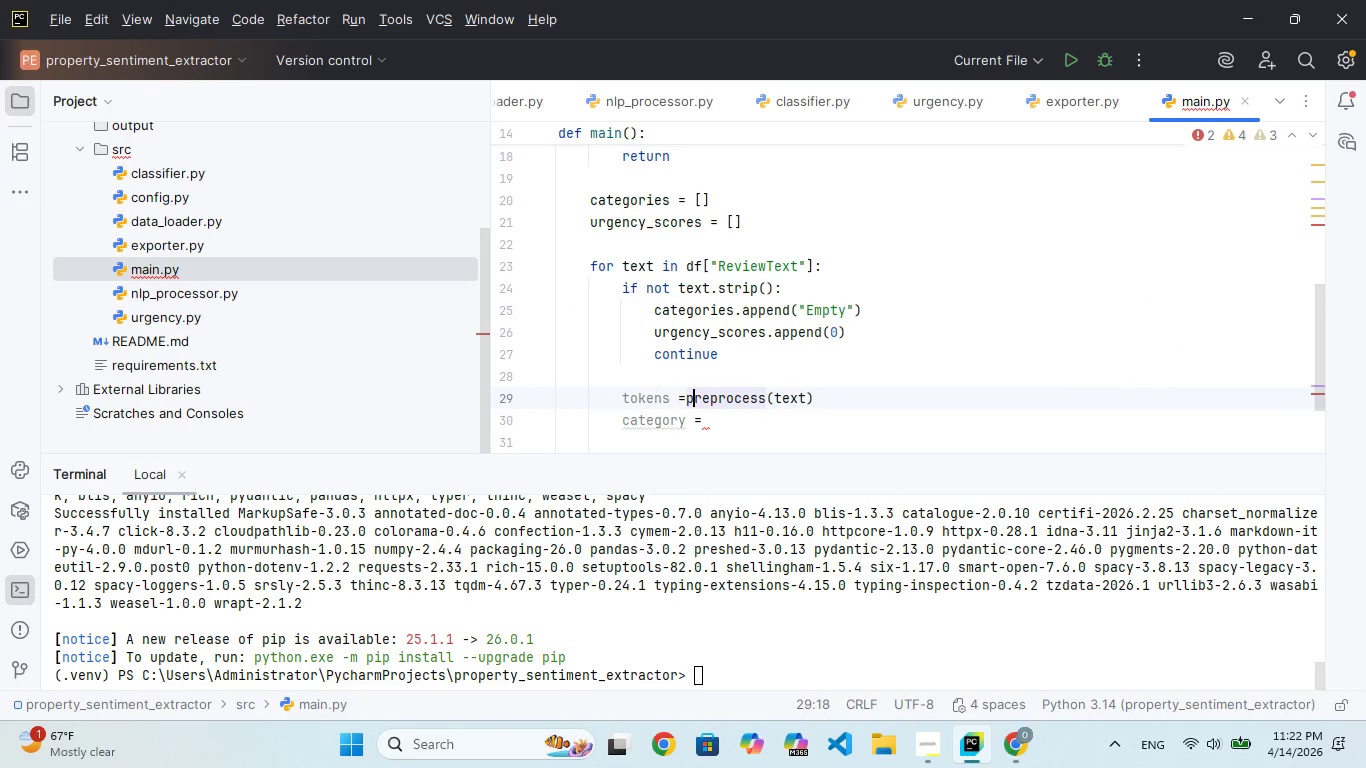 
key(ArrowLeft)
 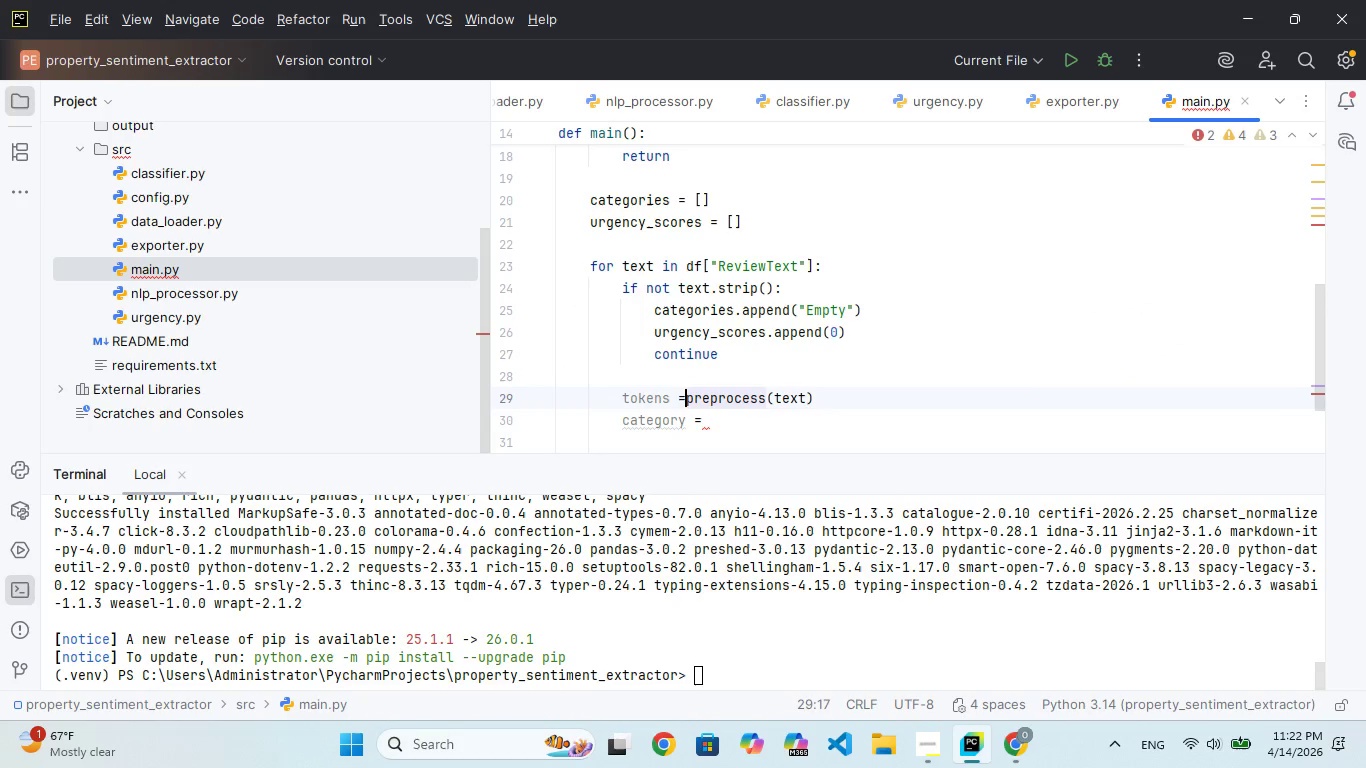 
key(Space)
 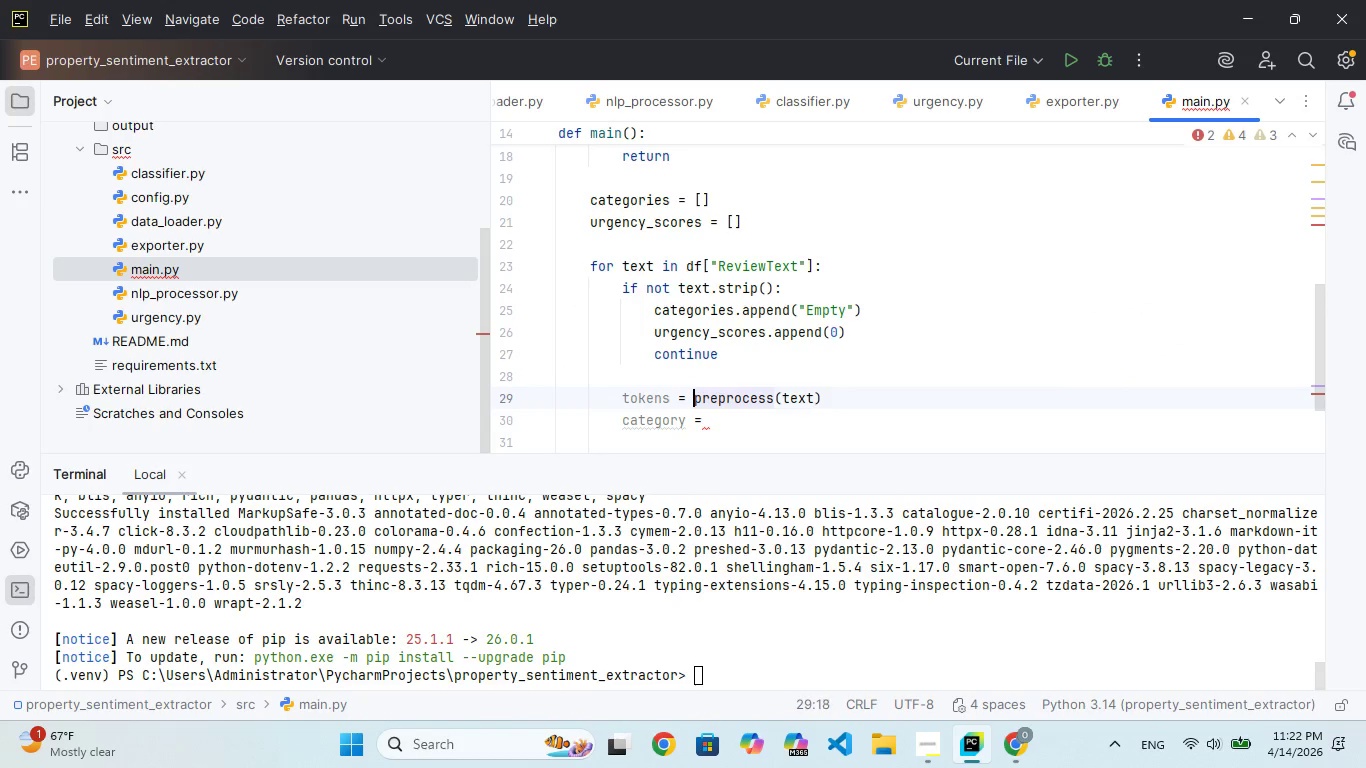 
key(ArrowDown)
 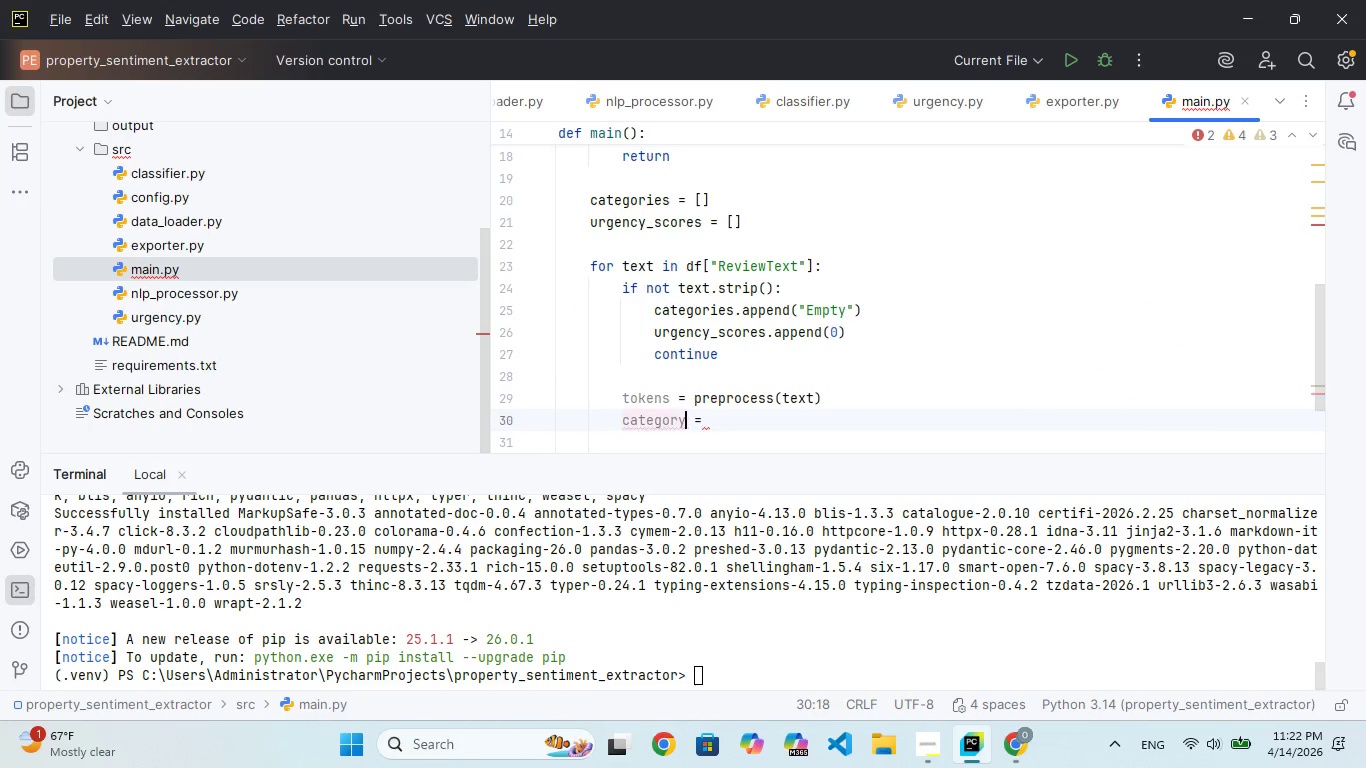 
key(ArrowLeft)
 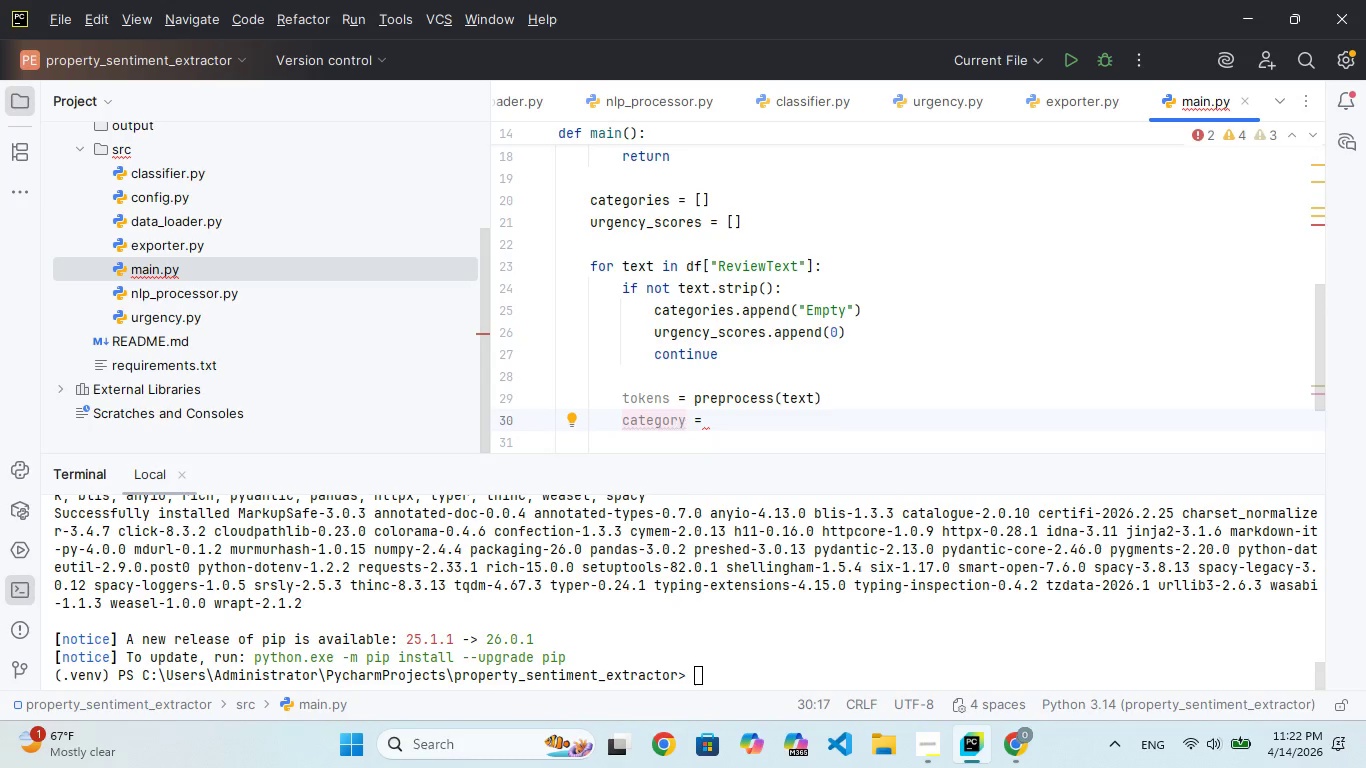 
key(ArrowRight)
 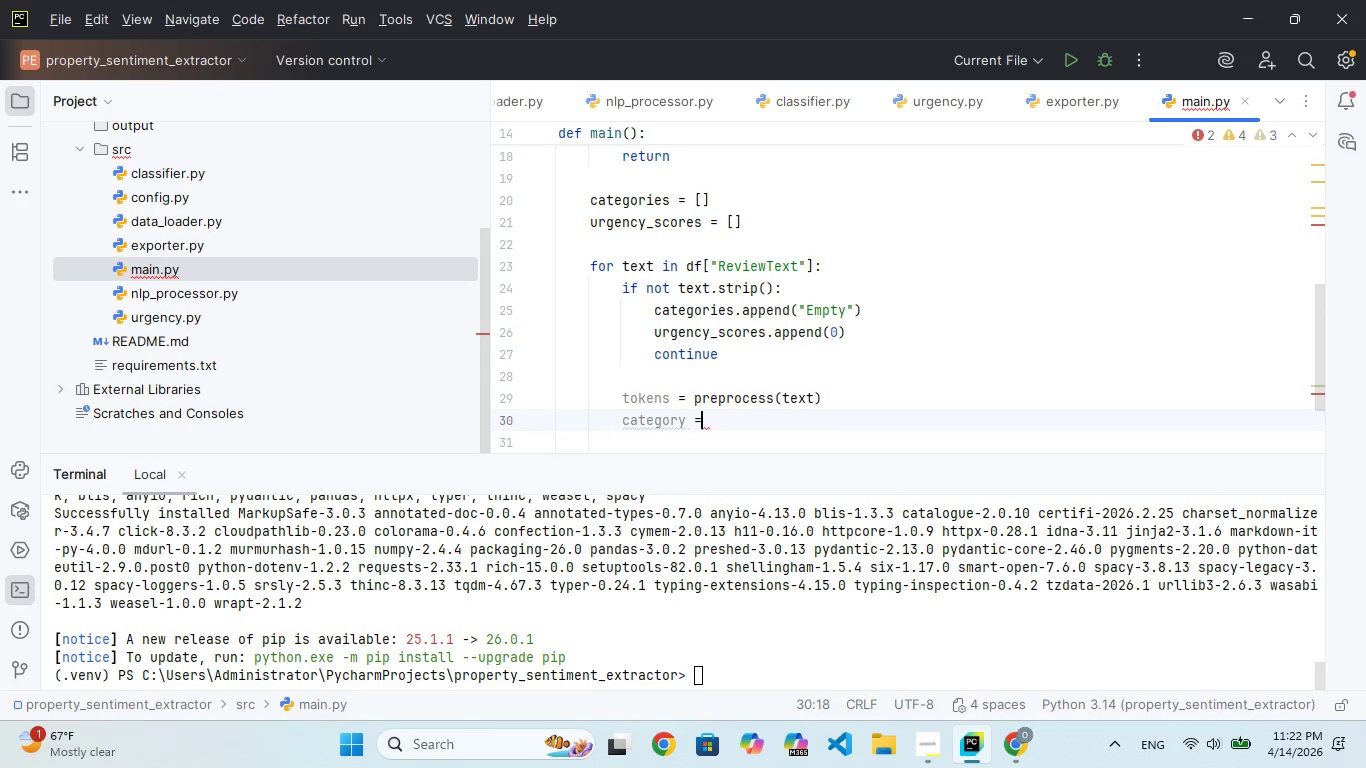 
key(ArrowRight)
 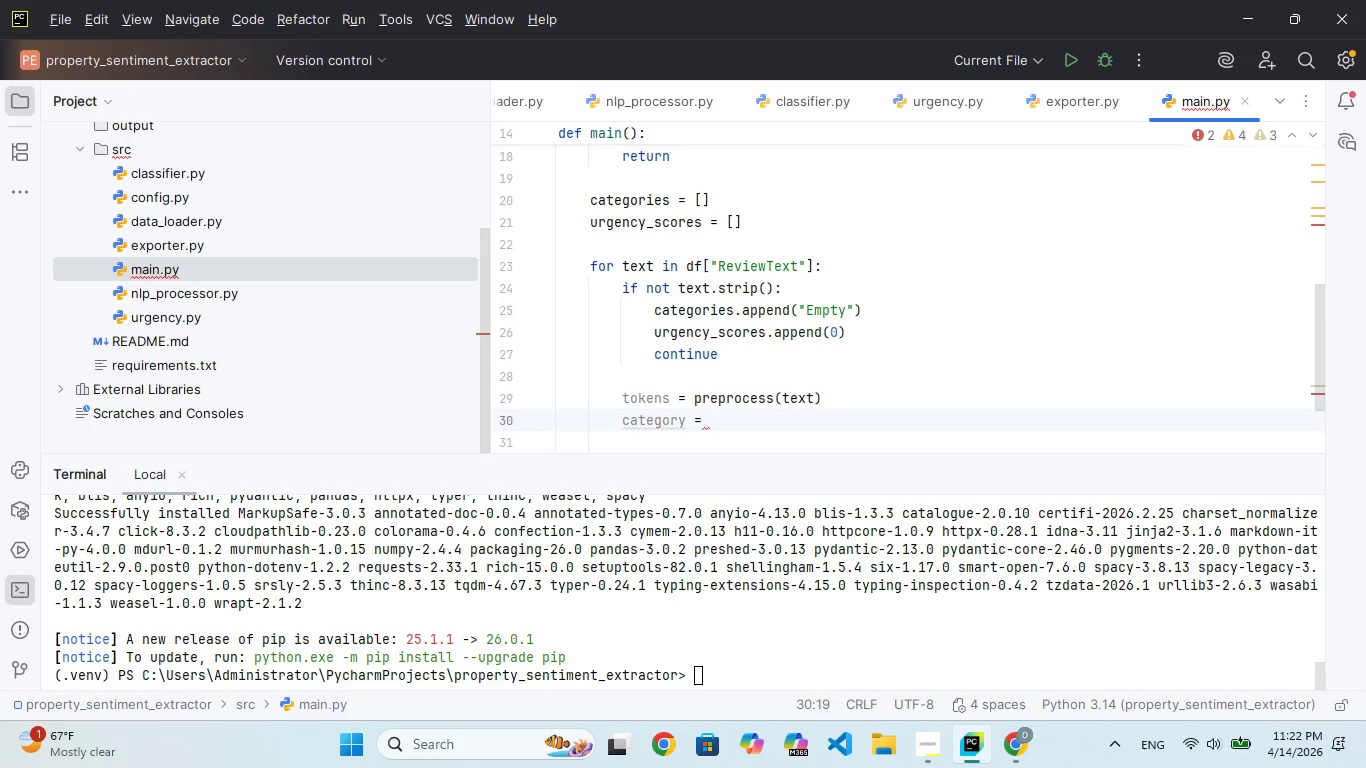 
key(Space)
 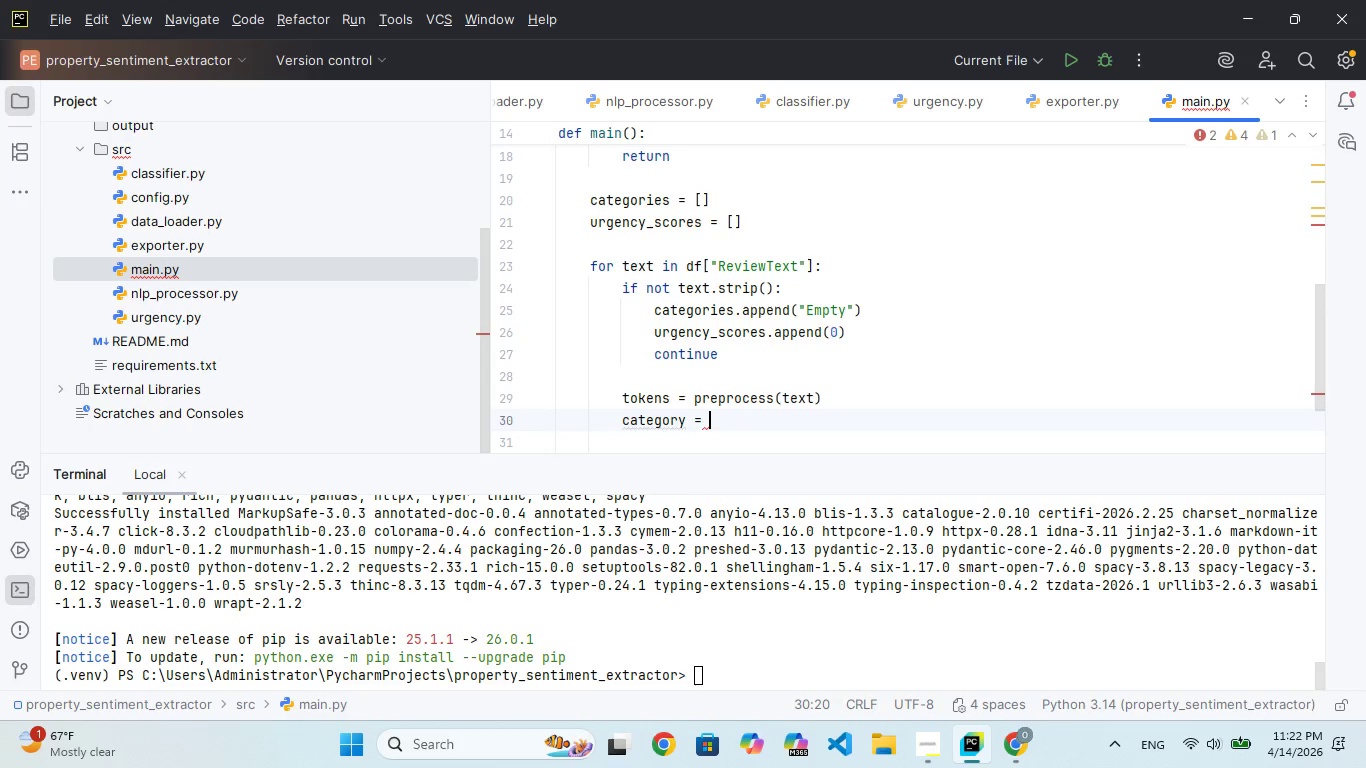 
key(A)
 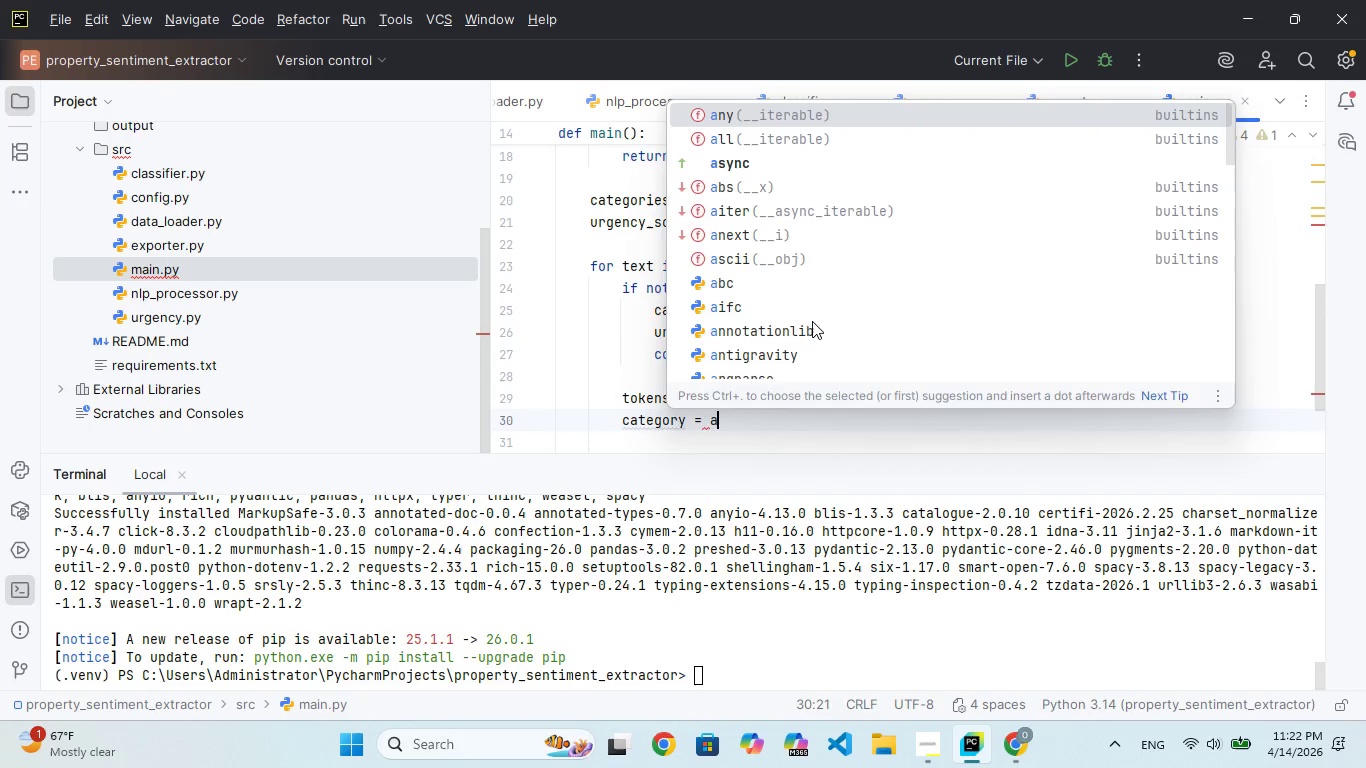 
key(Backspace)
 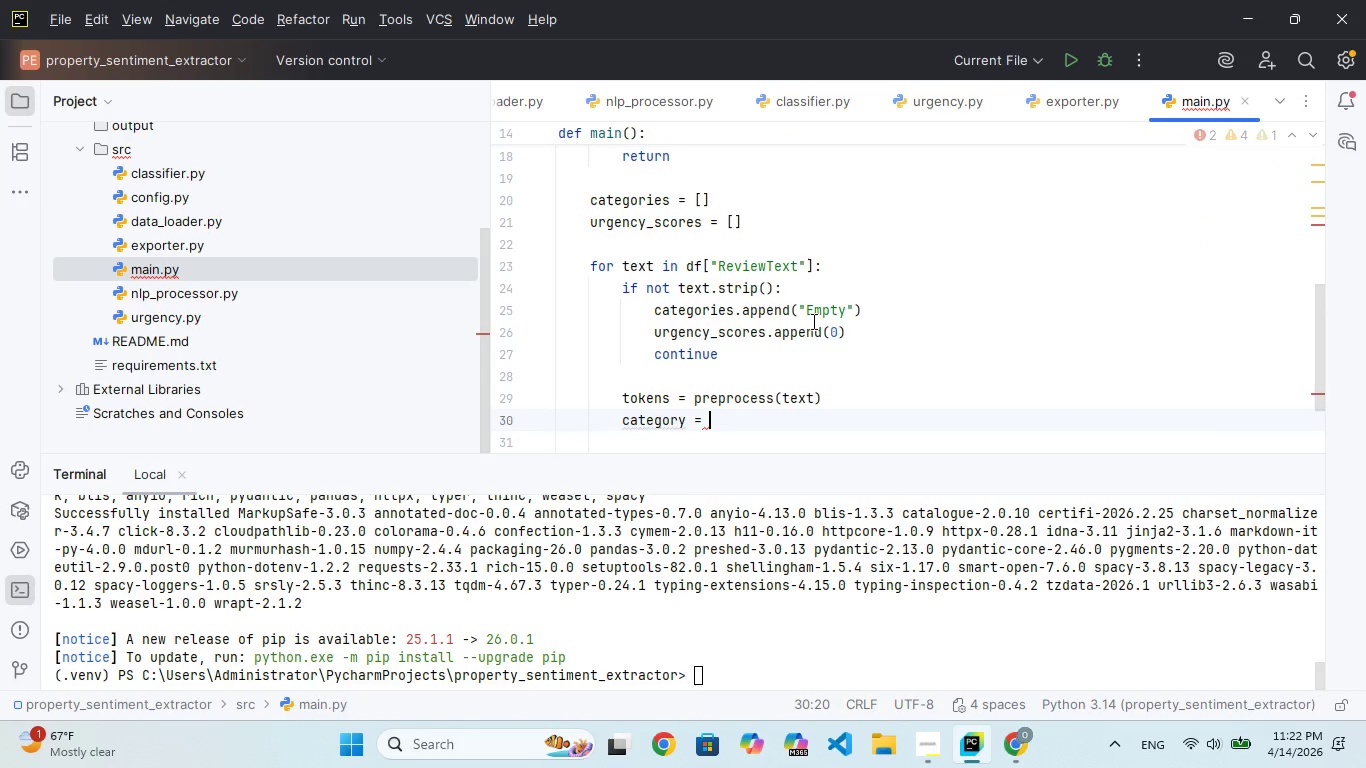 
key(Backspace)
 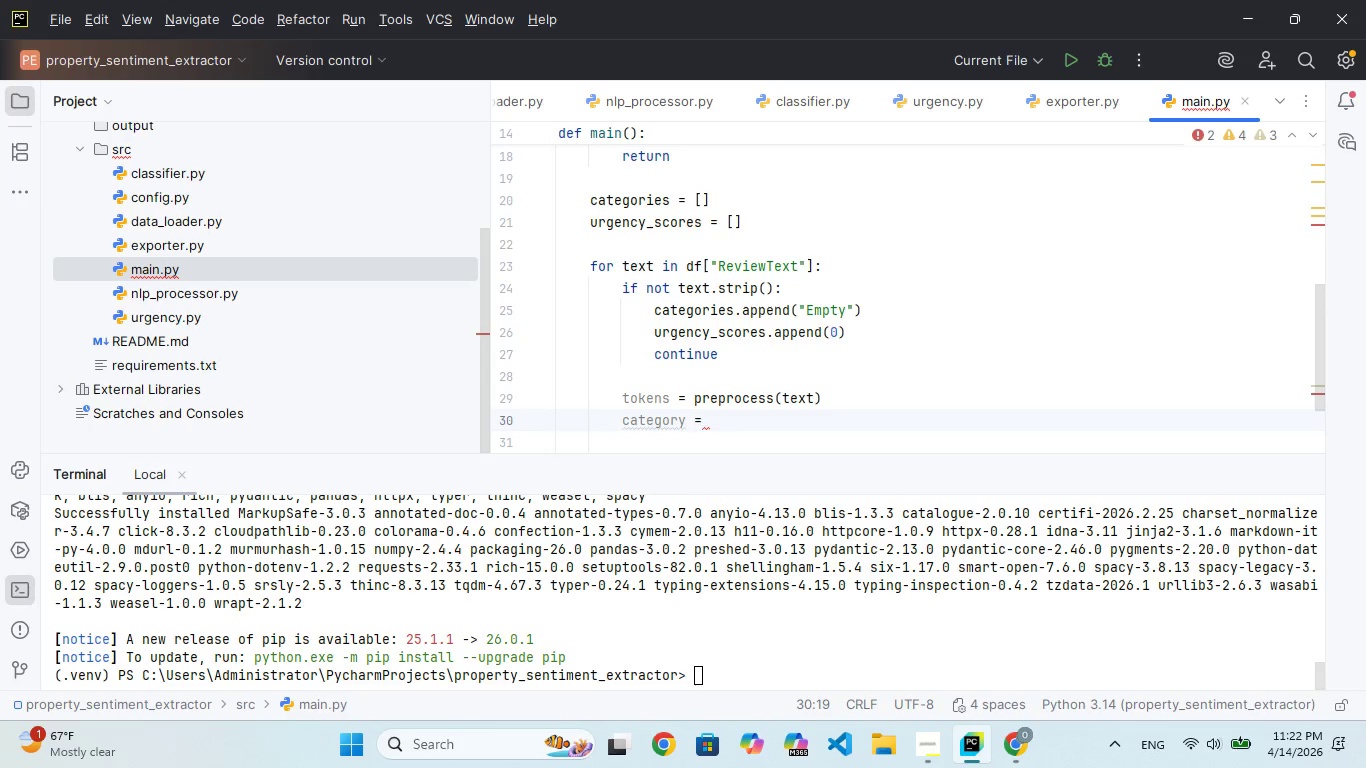 
wait(6.7)
 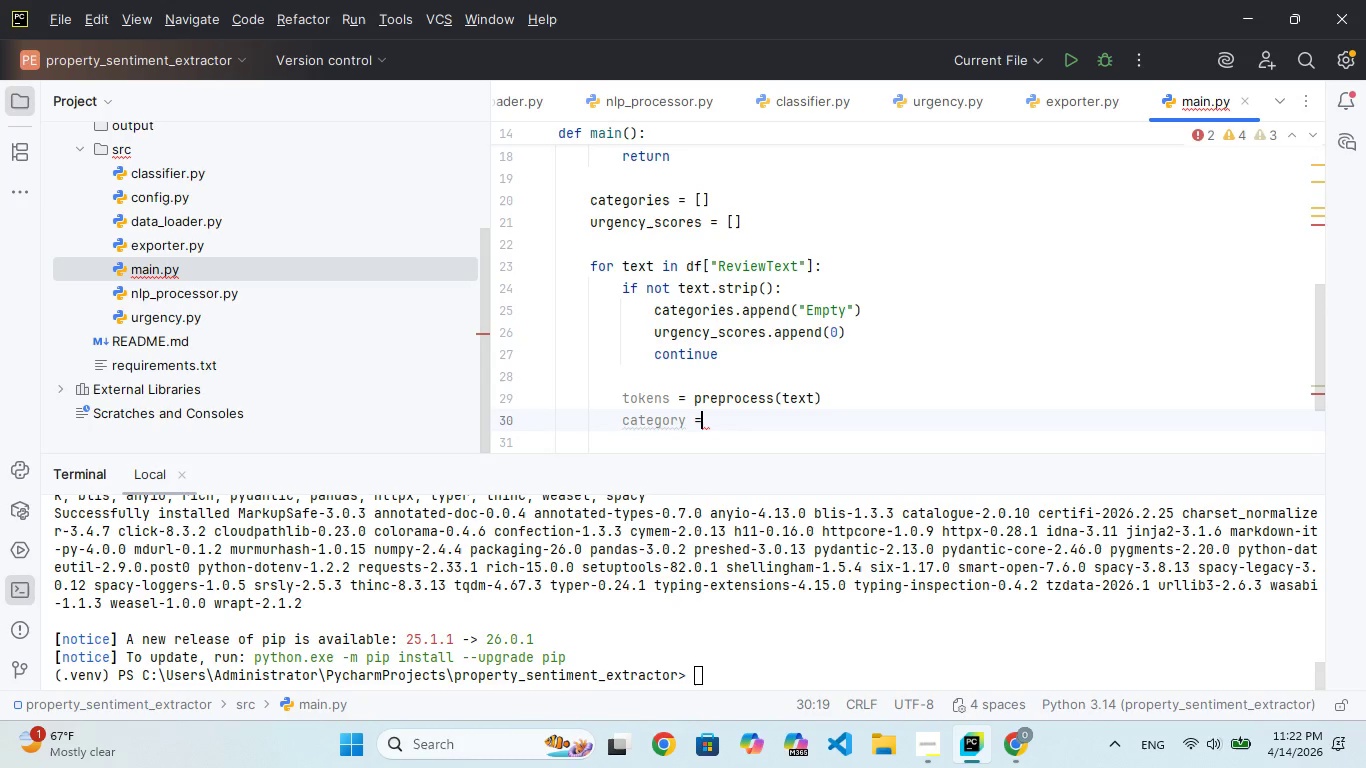 
type( class)
 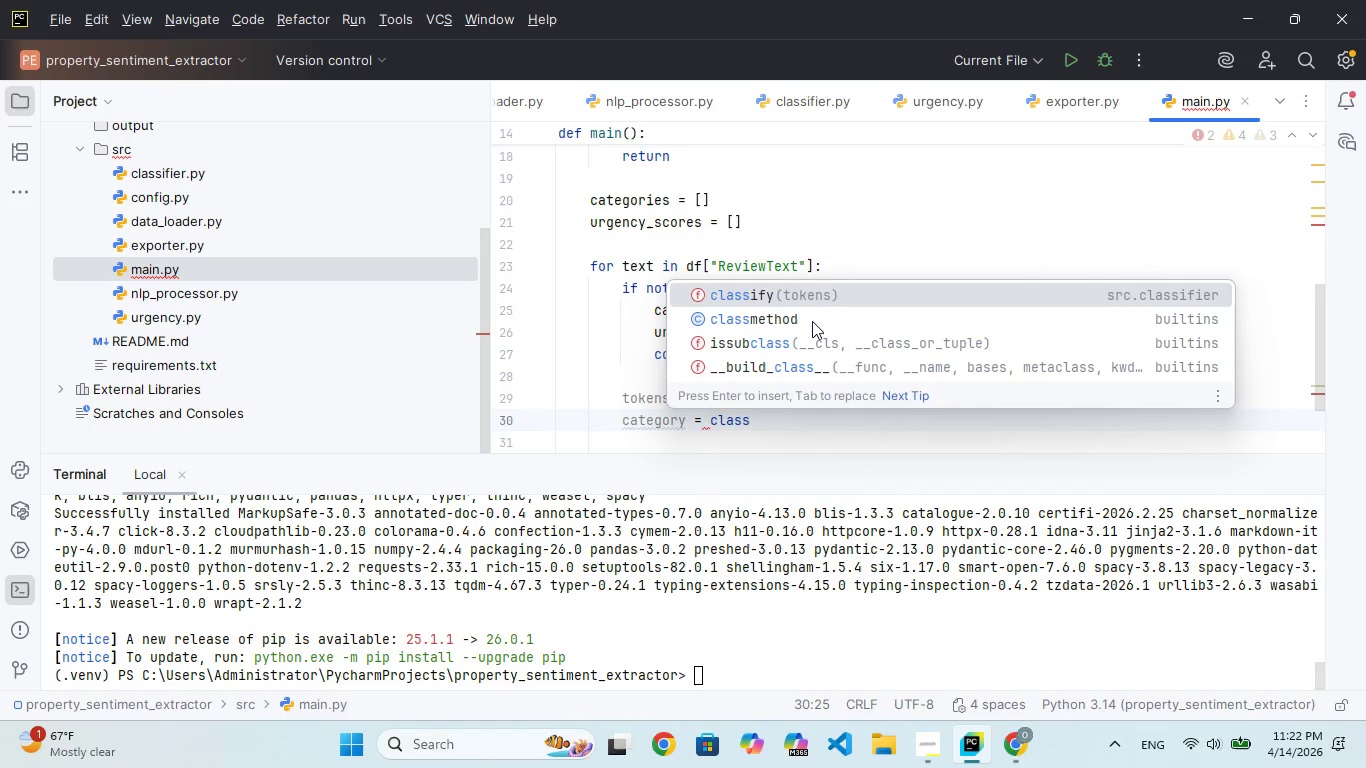 
wait(5.39)
 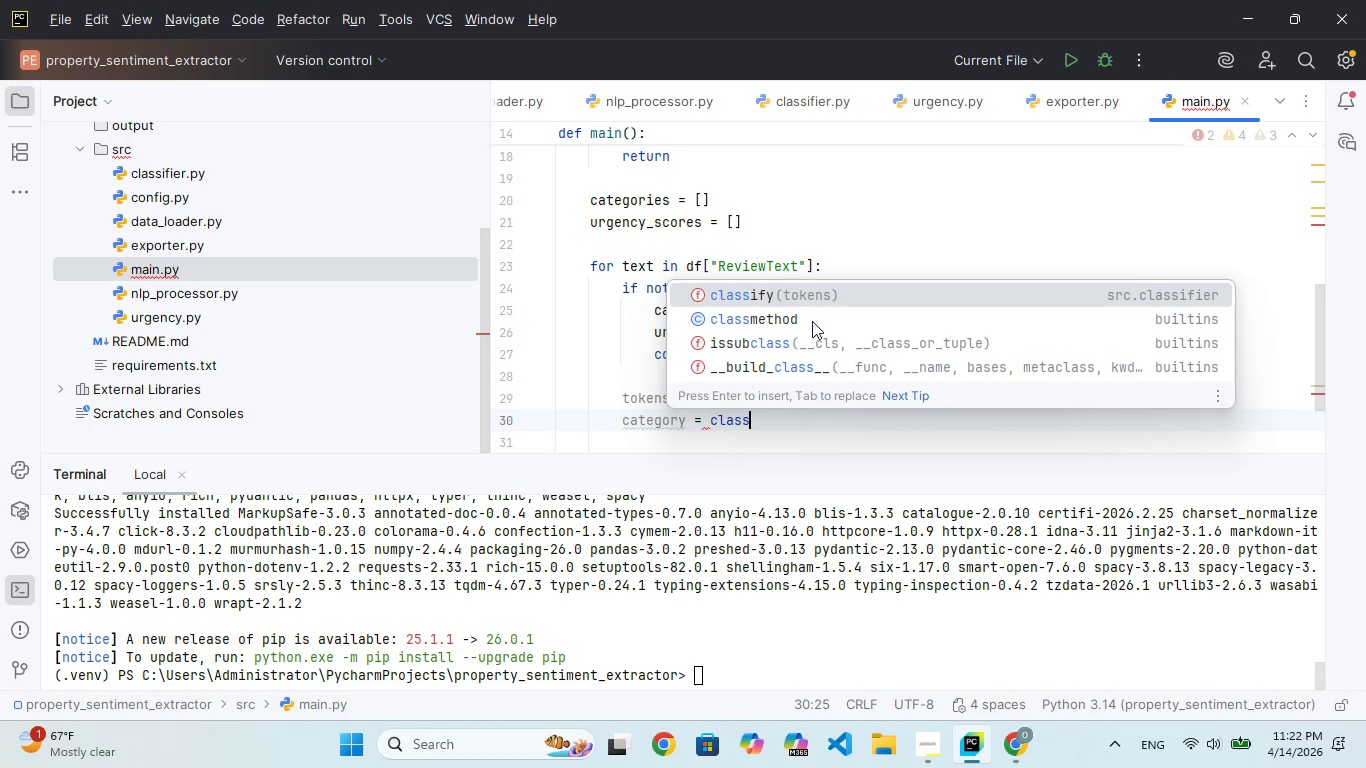 
key(I)
 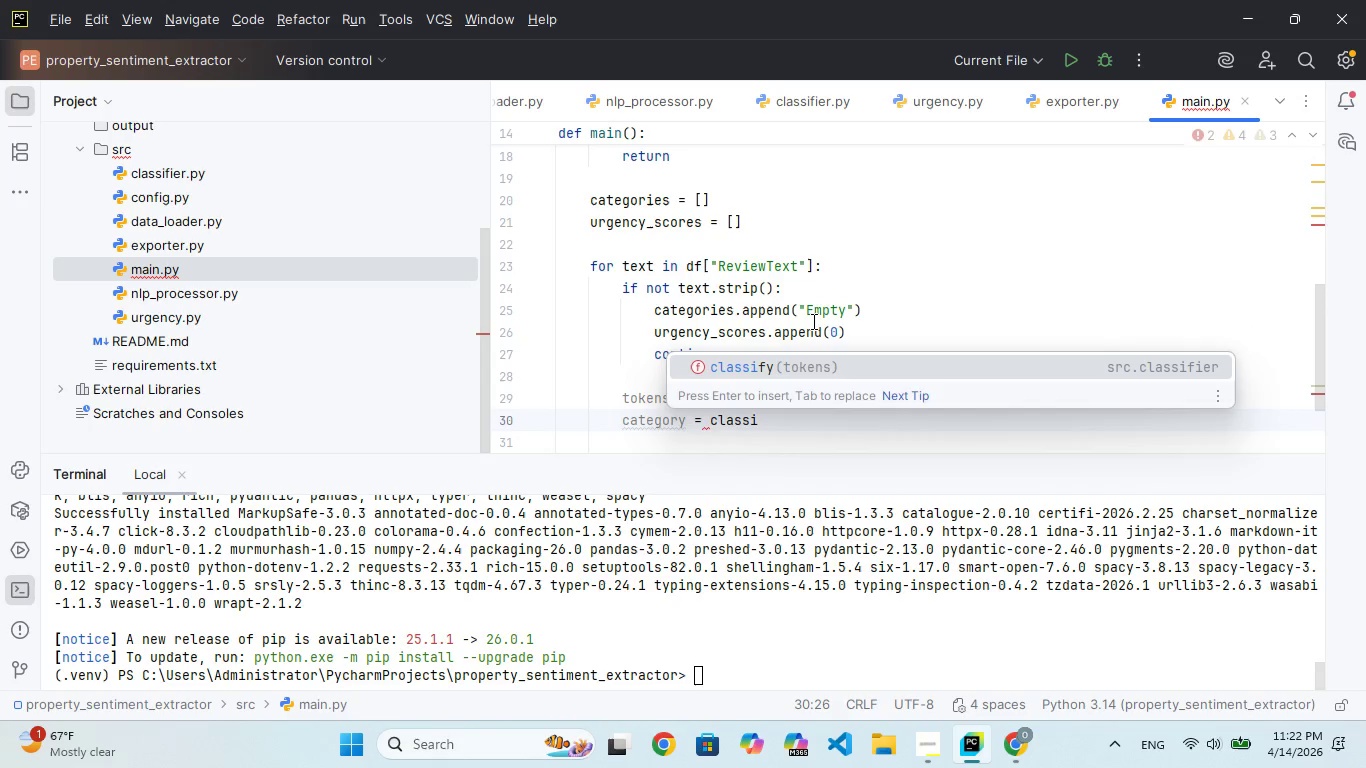 
key(Enter)
 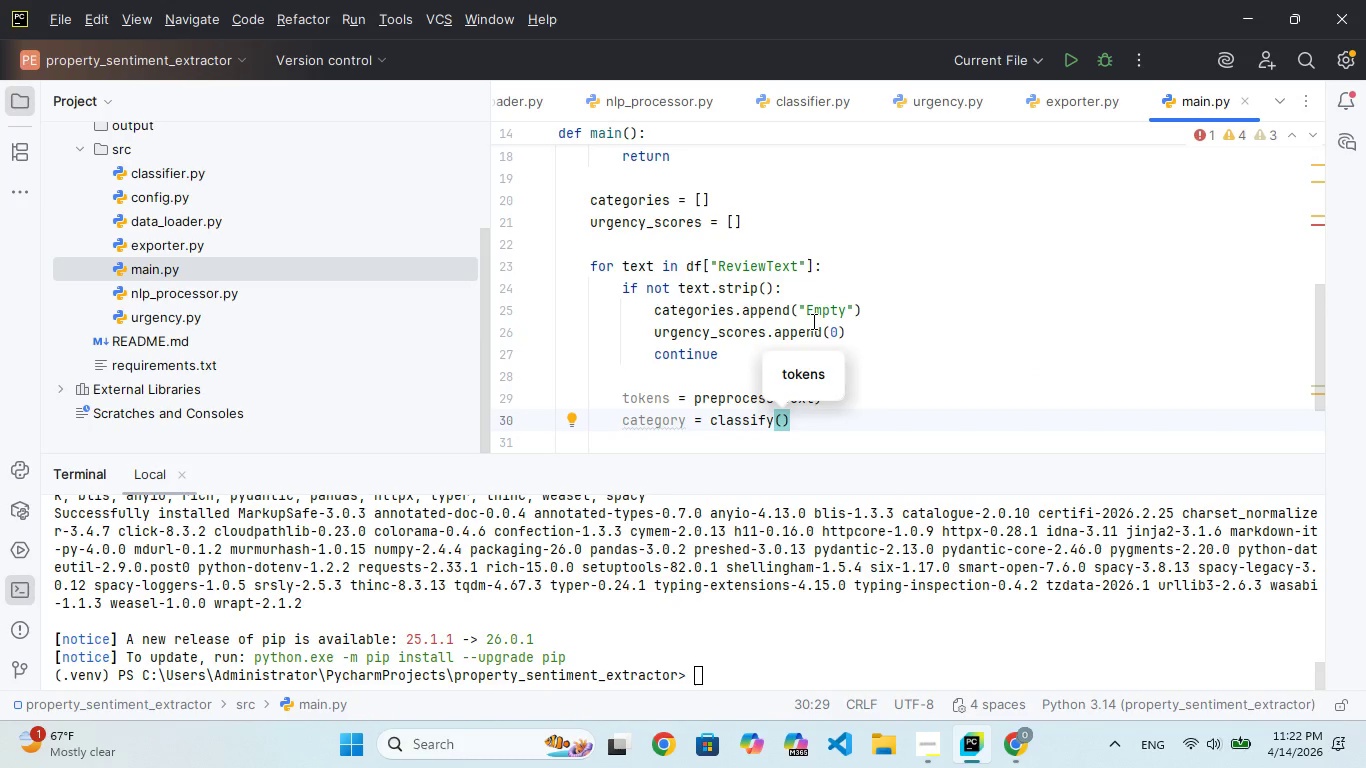 
type(tok)
 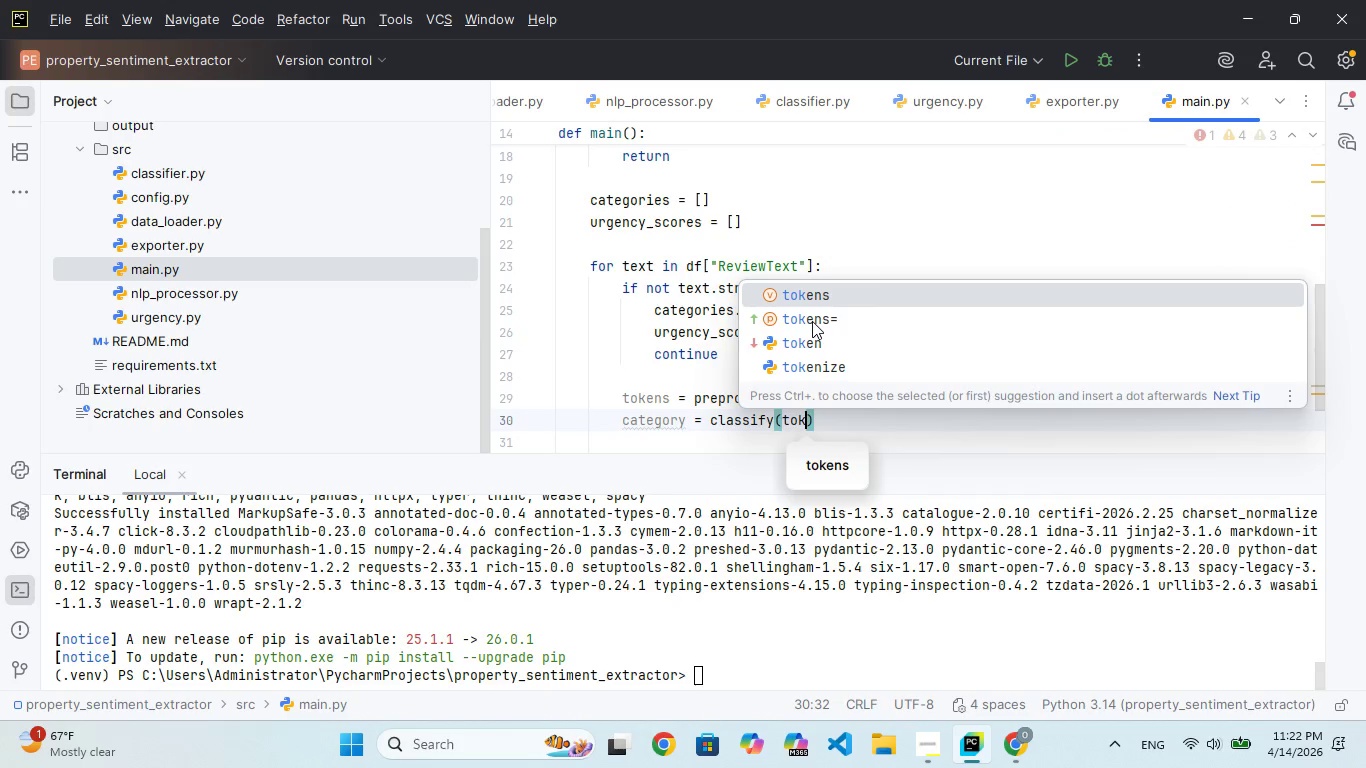 
key(Enter)
 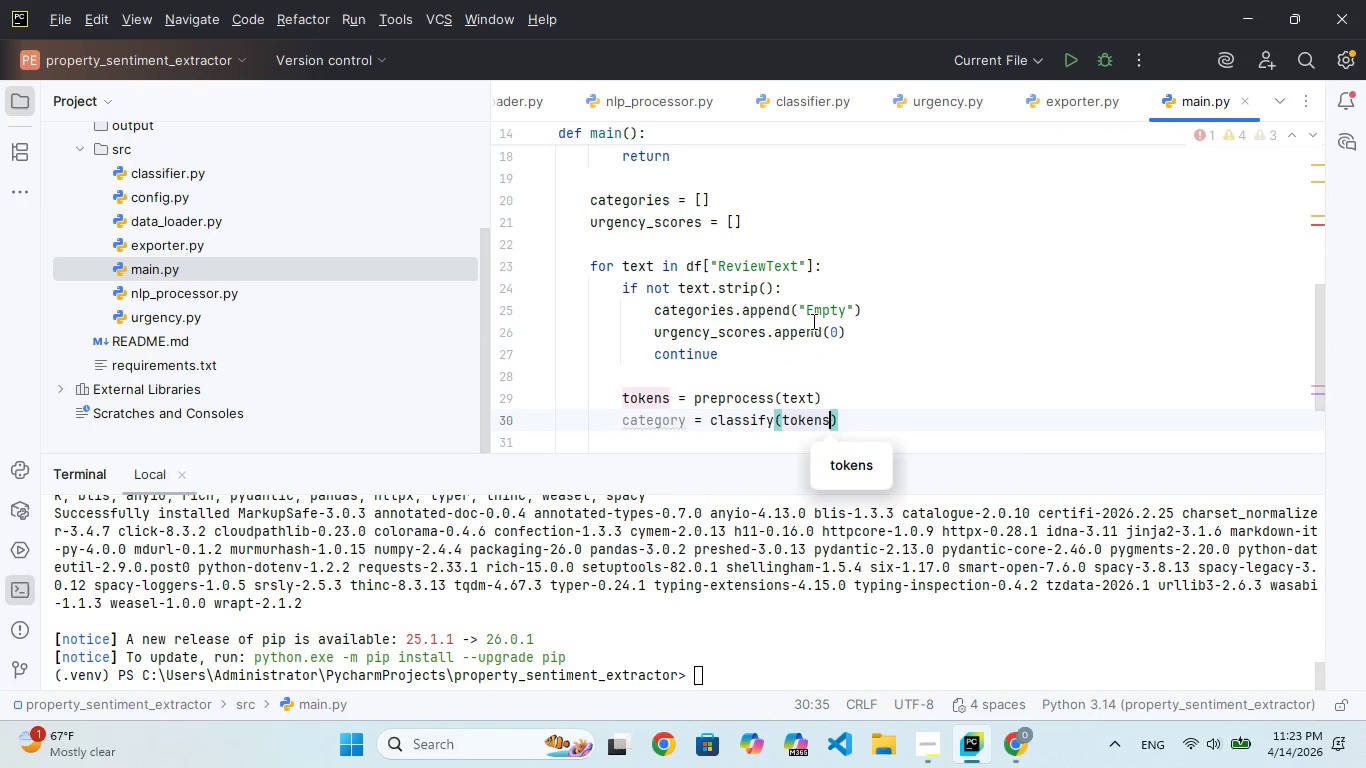 
key(ArrowRight)
 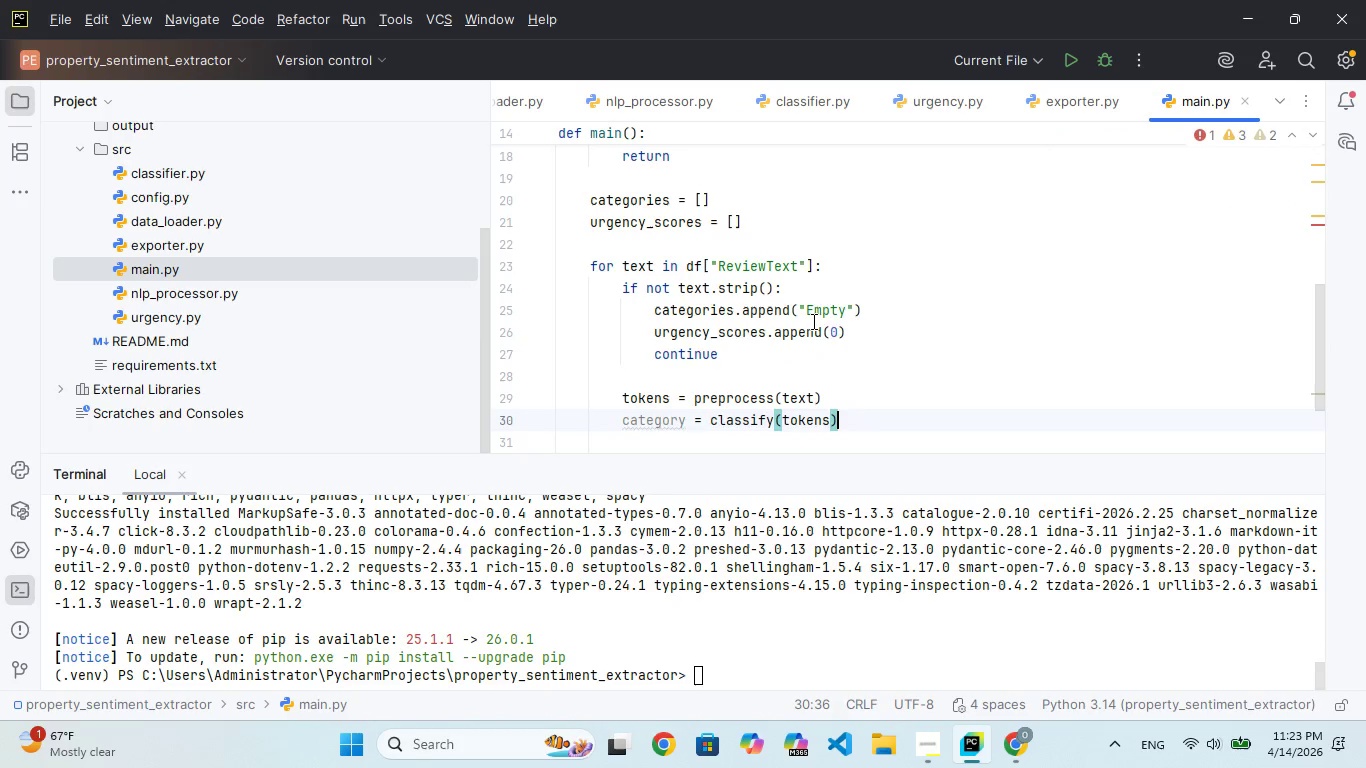 
key(Enter)
 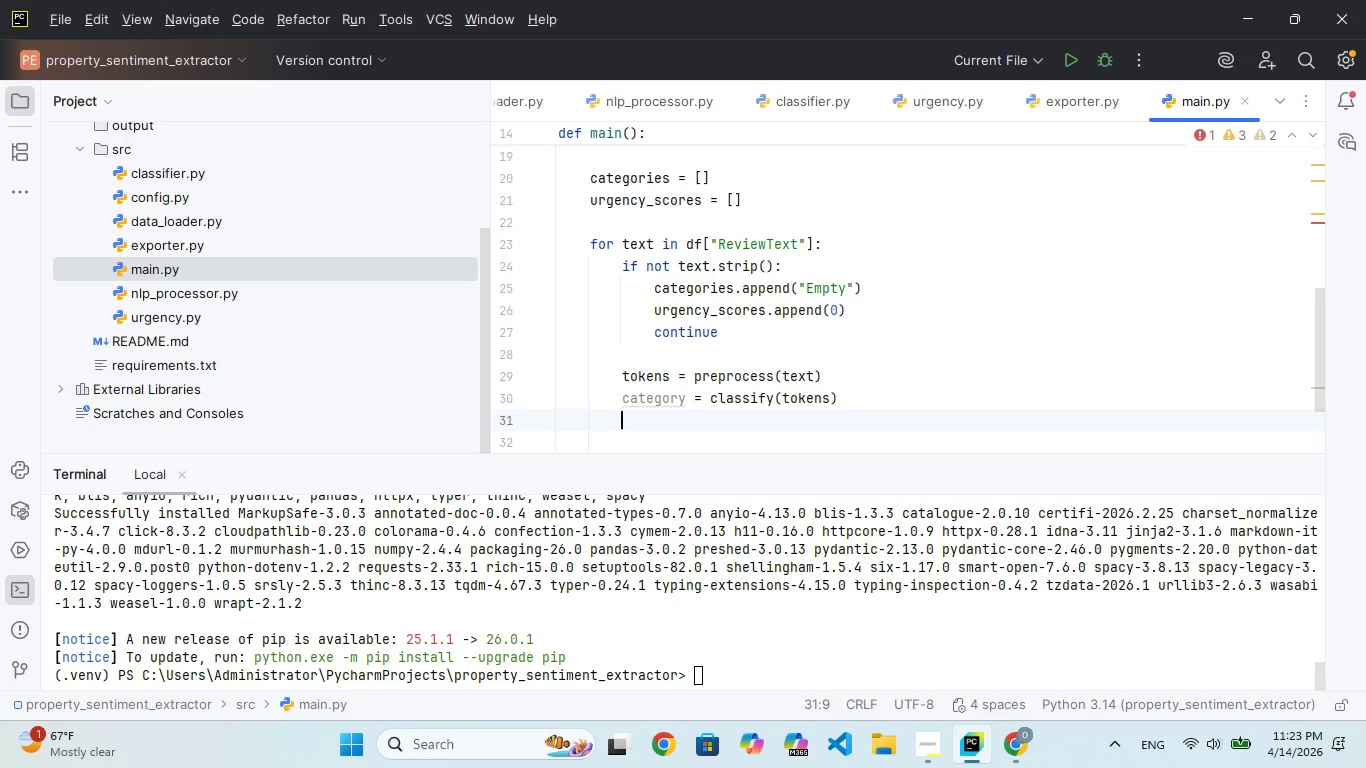 
type(urgency)
 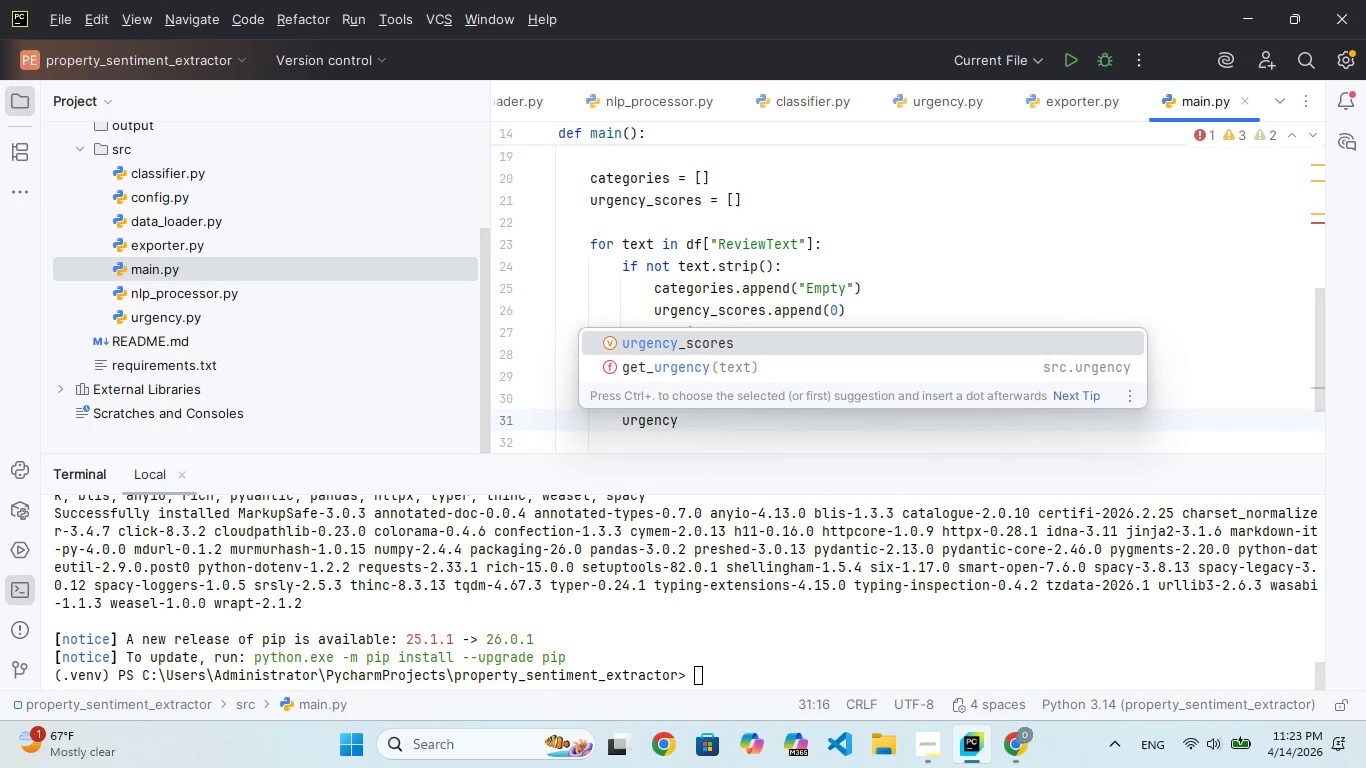 
key(Enter)
 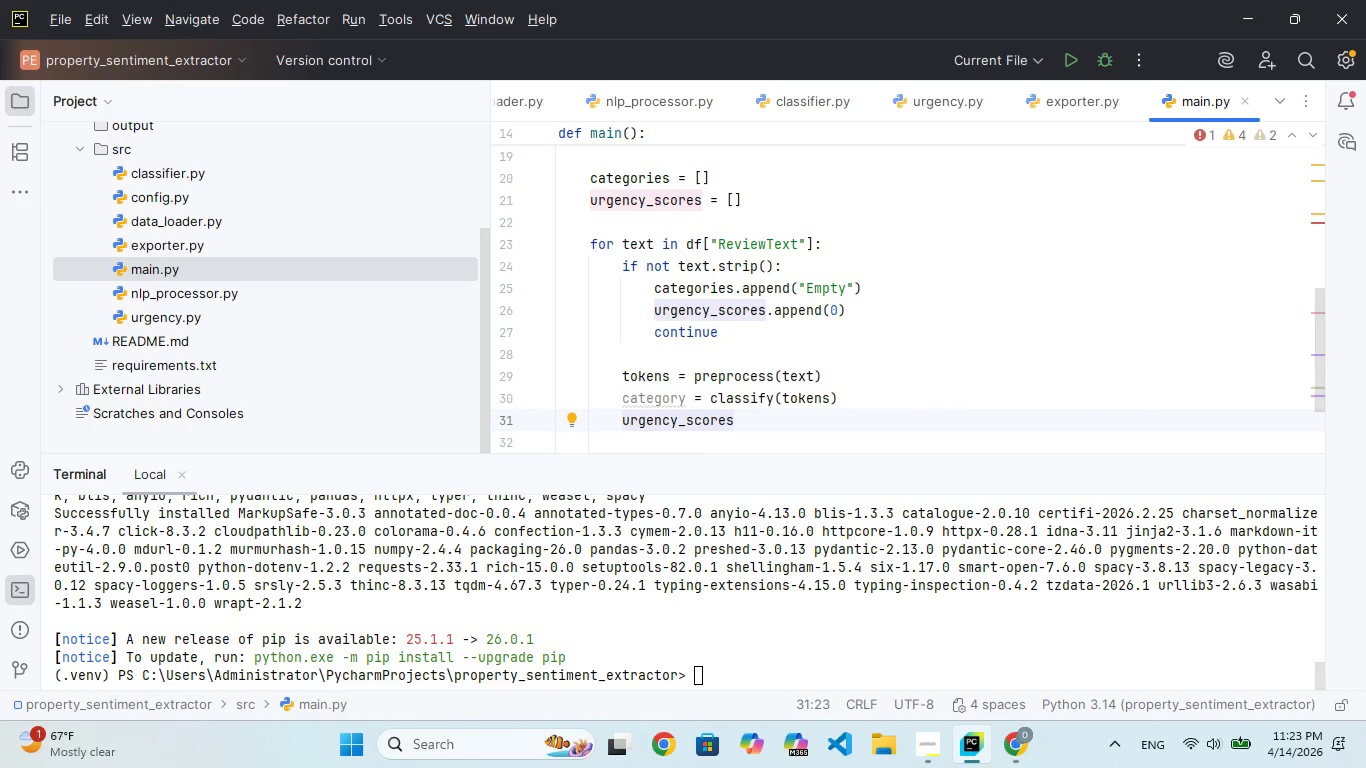 
key(Backspace)
key(Backspace)
key(Backspace)
key(Backspace)
key(Backspace)
key(Backspace)
key(Backspace)
type( = t_urency)
 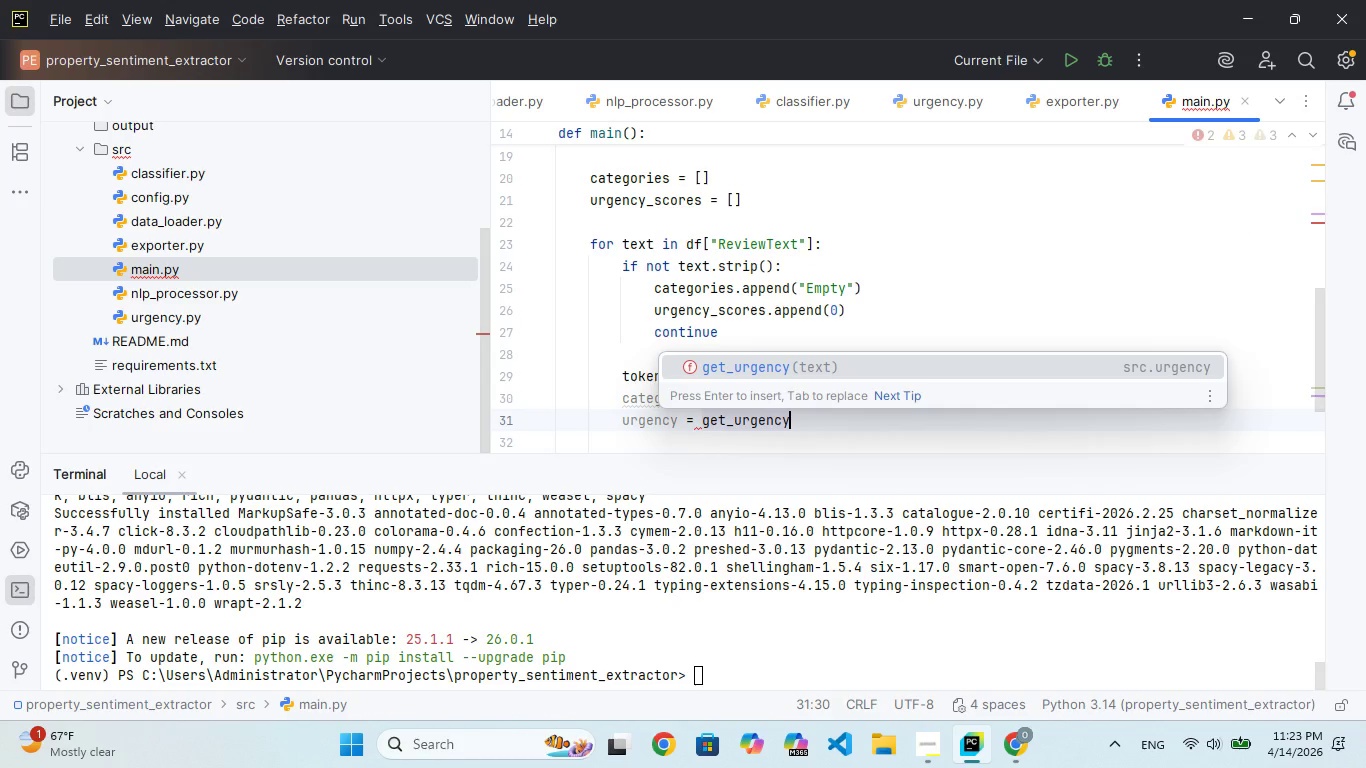 
hold_key(key=G, duration=0.44)
 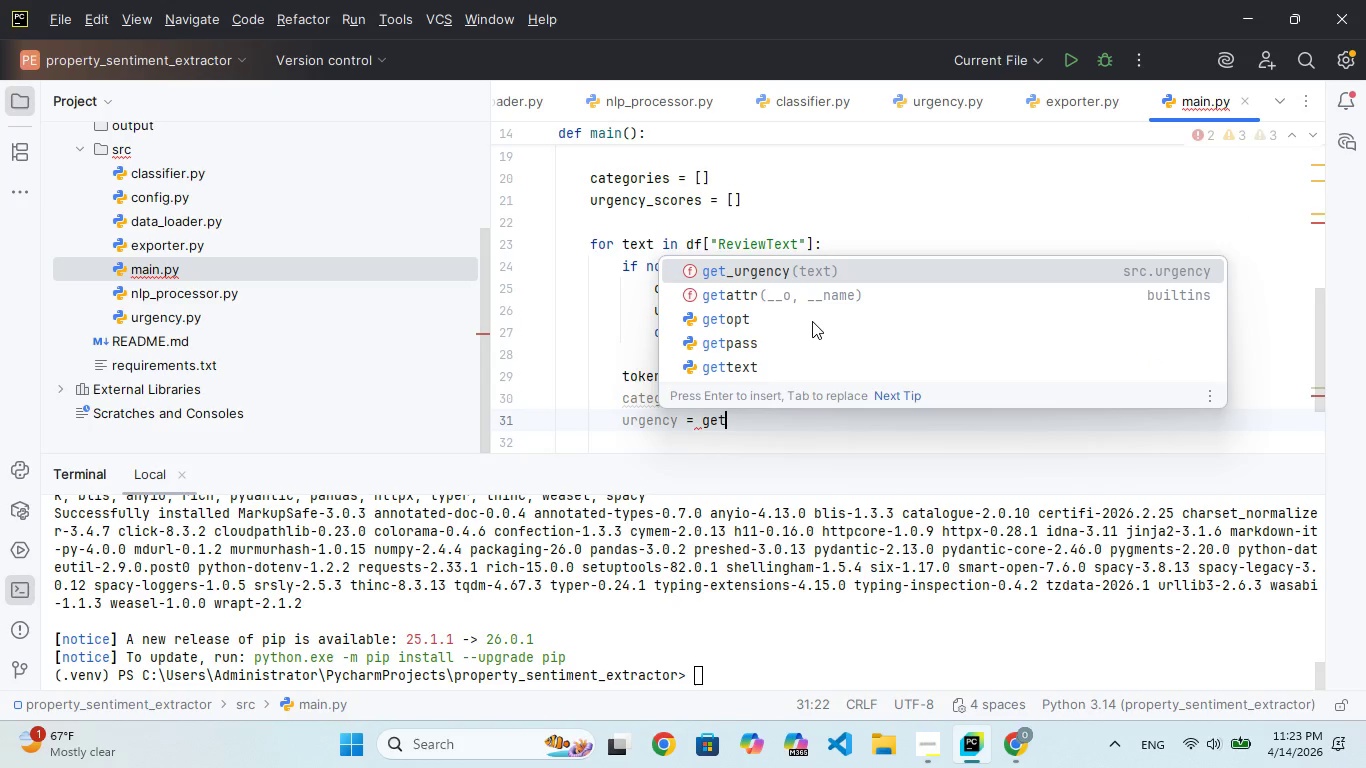 
hold_key(key=G, duration=0.31)
 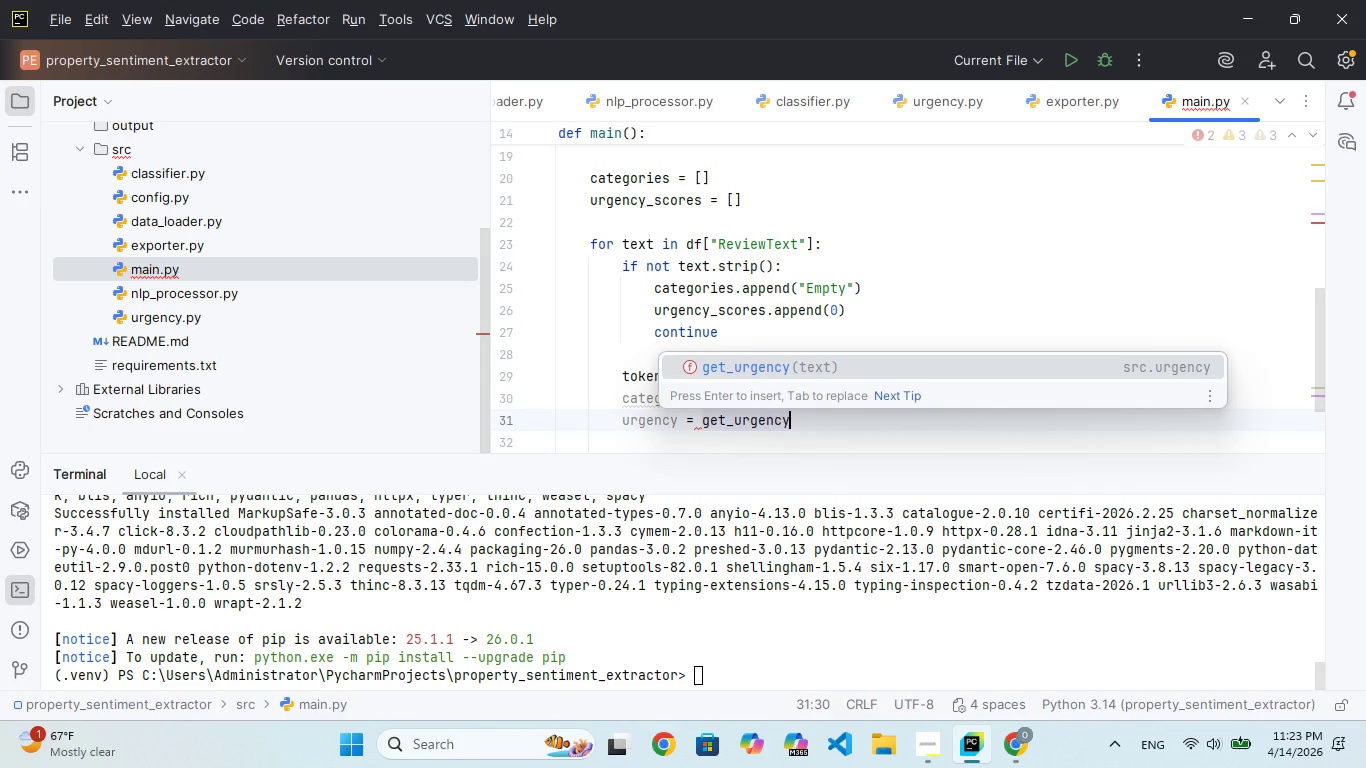 
key(Enter)
 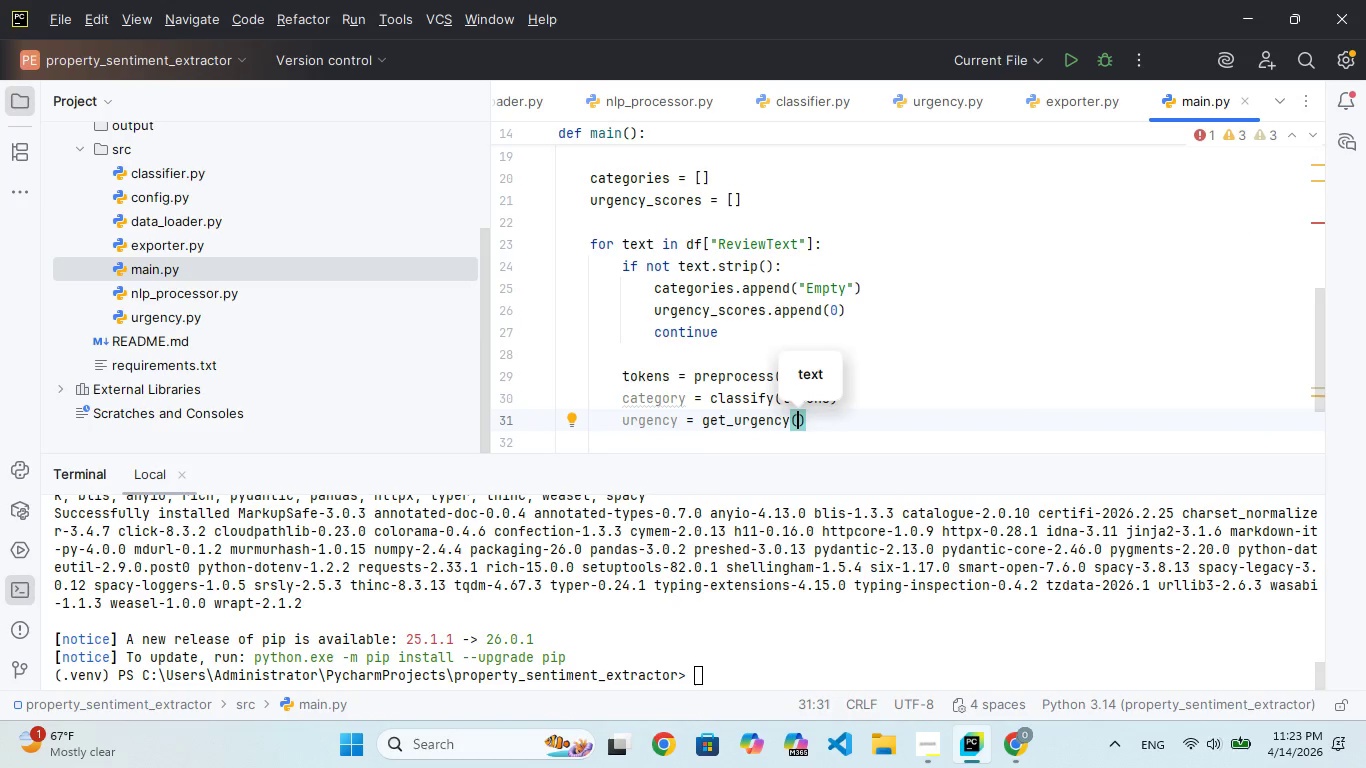 
type(text)
 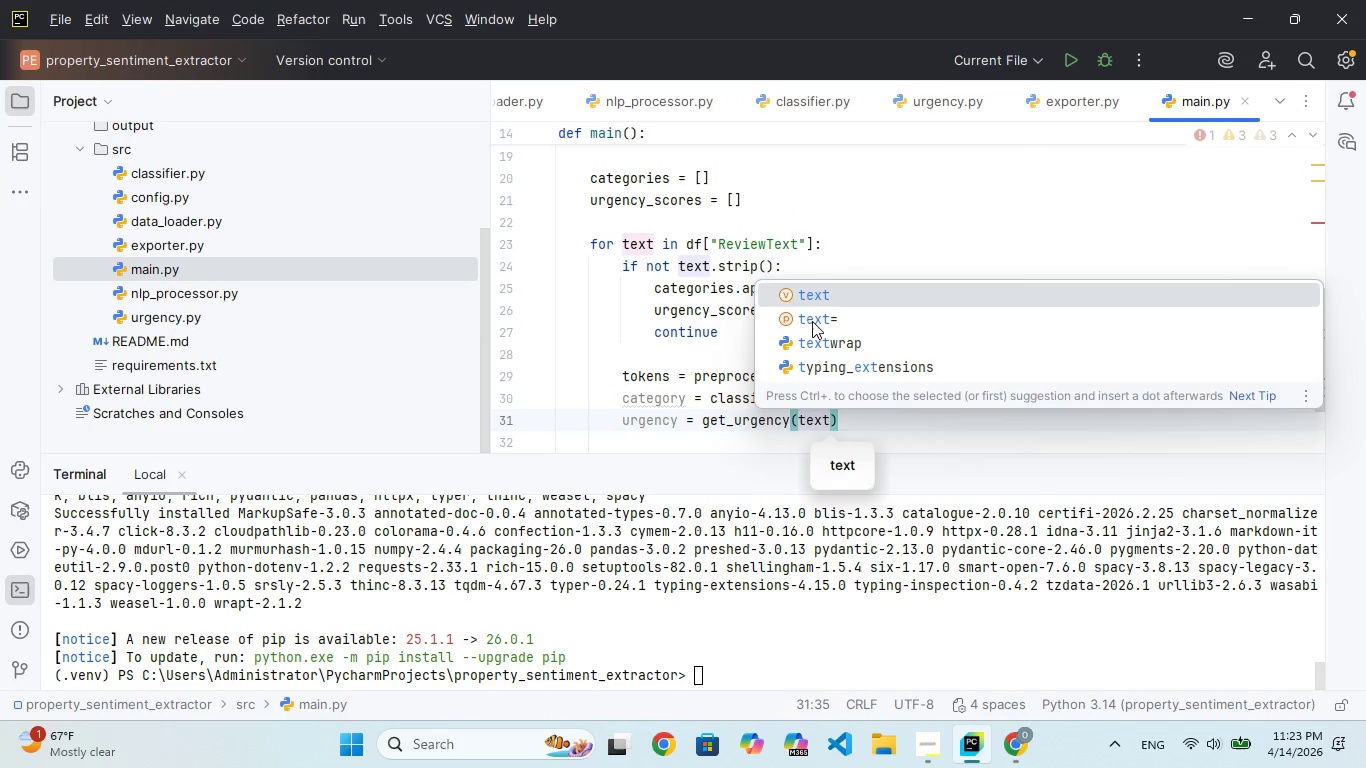 
key(ArrowRight)
 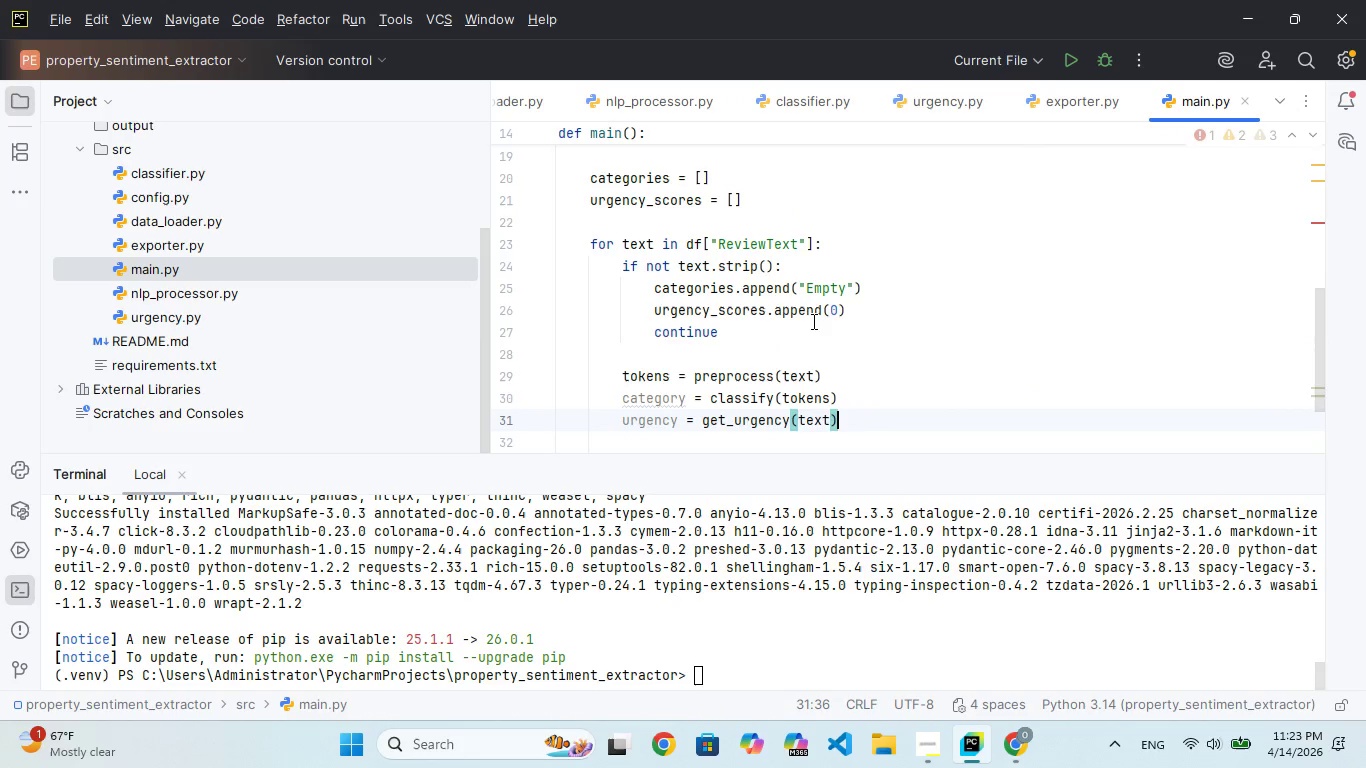 
key(Enter)
 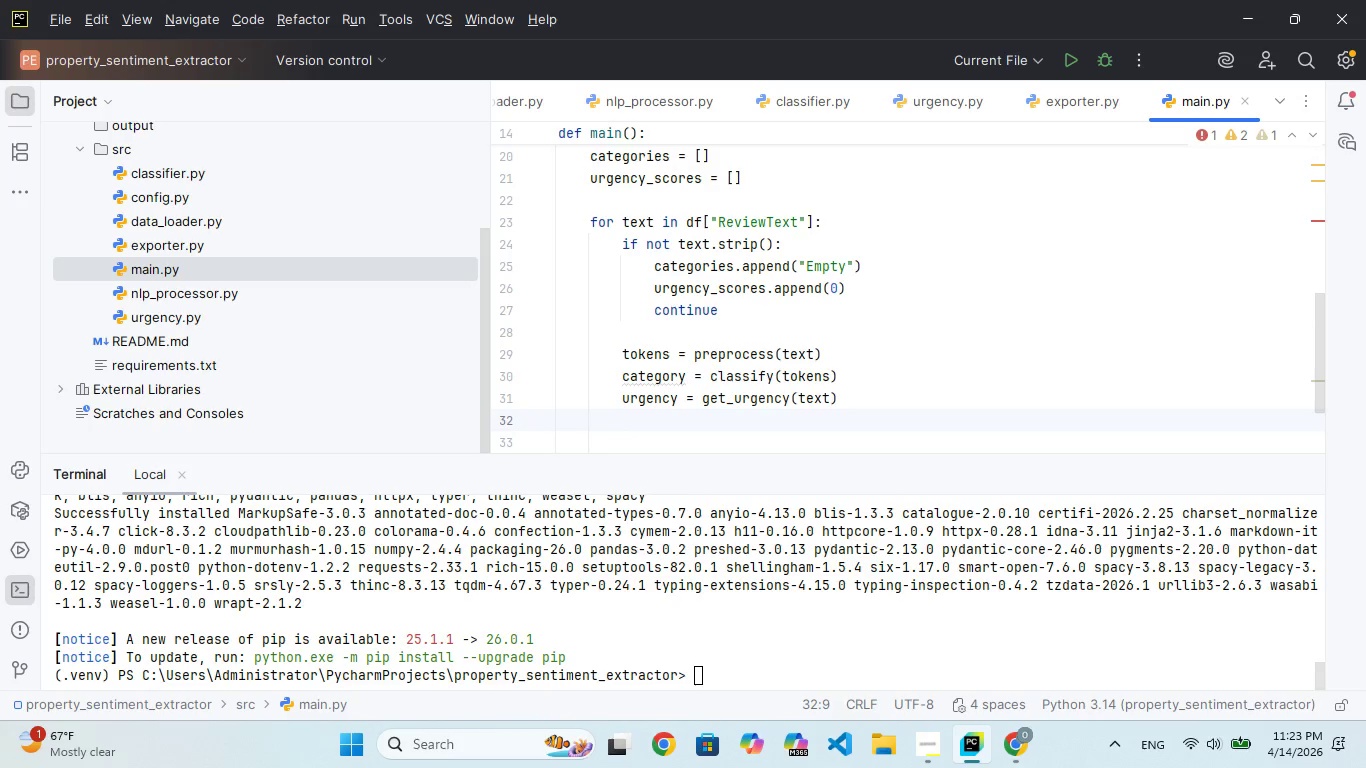 
wait(12.06)
 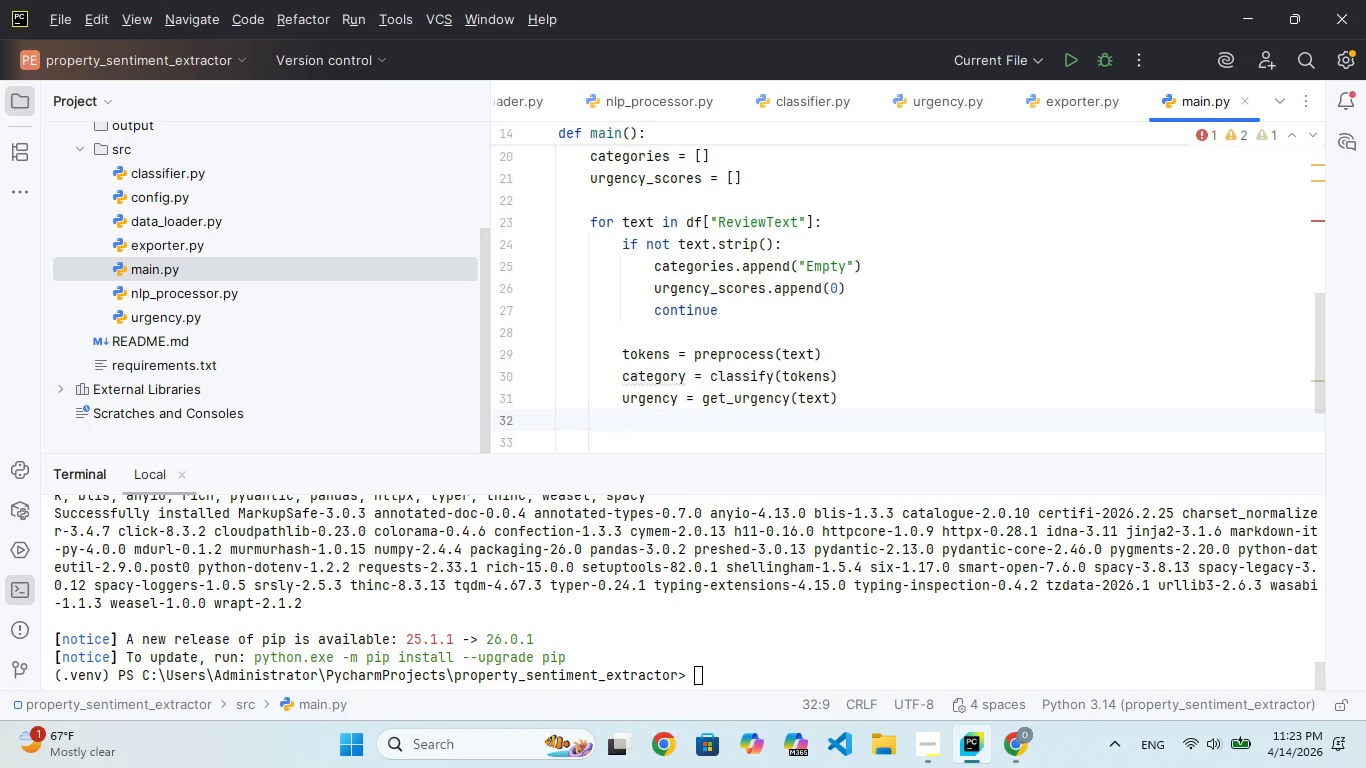 
key(Enter)
 